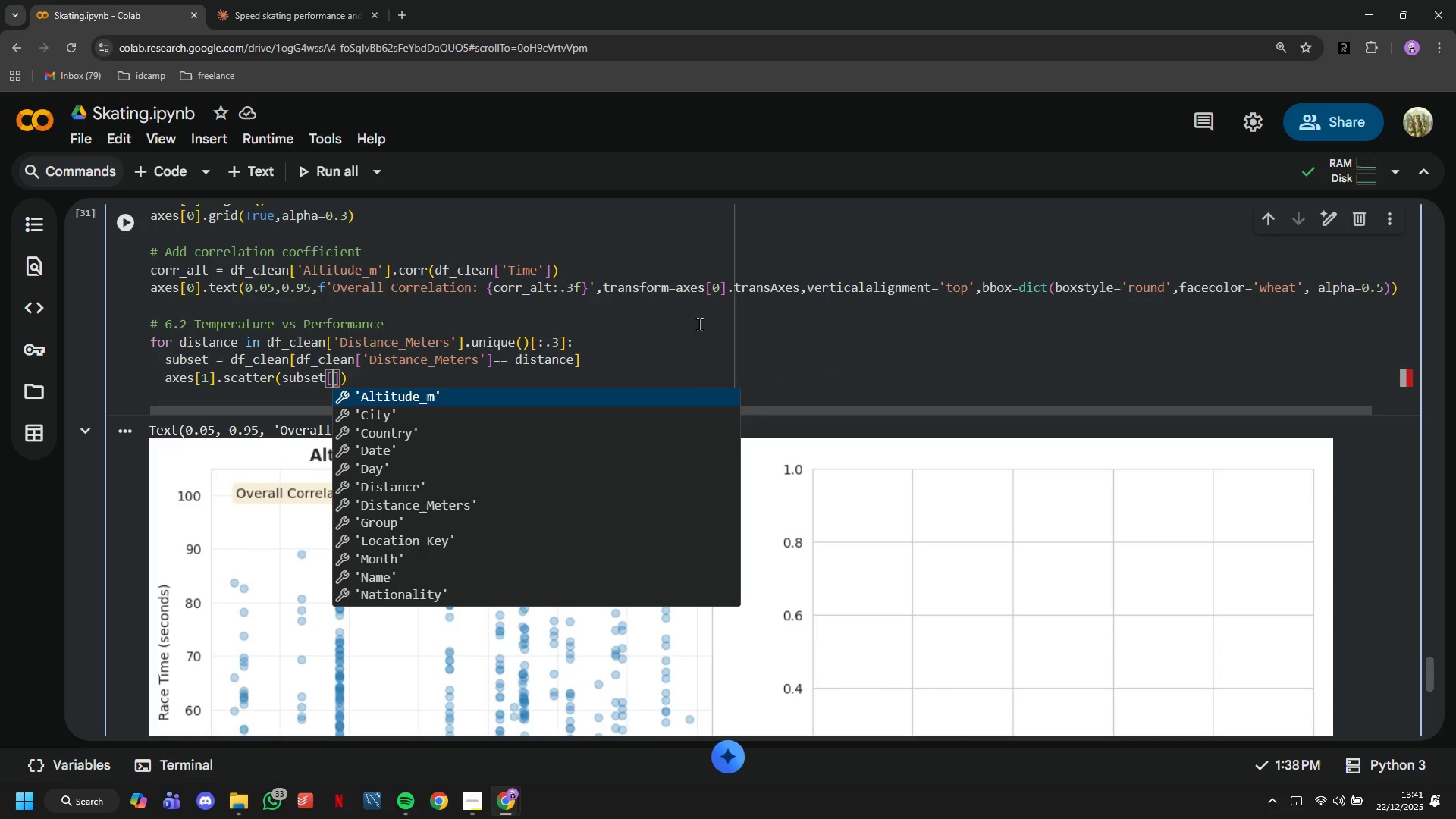 
type('R)
key(Backspace)
type(Tm)
key(Backspace)
type(emperature)
 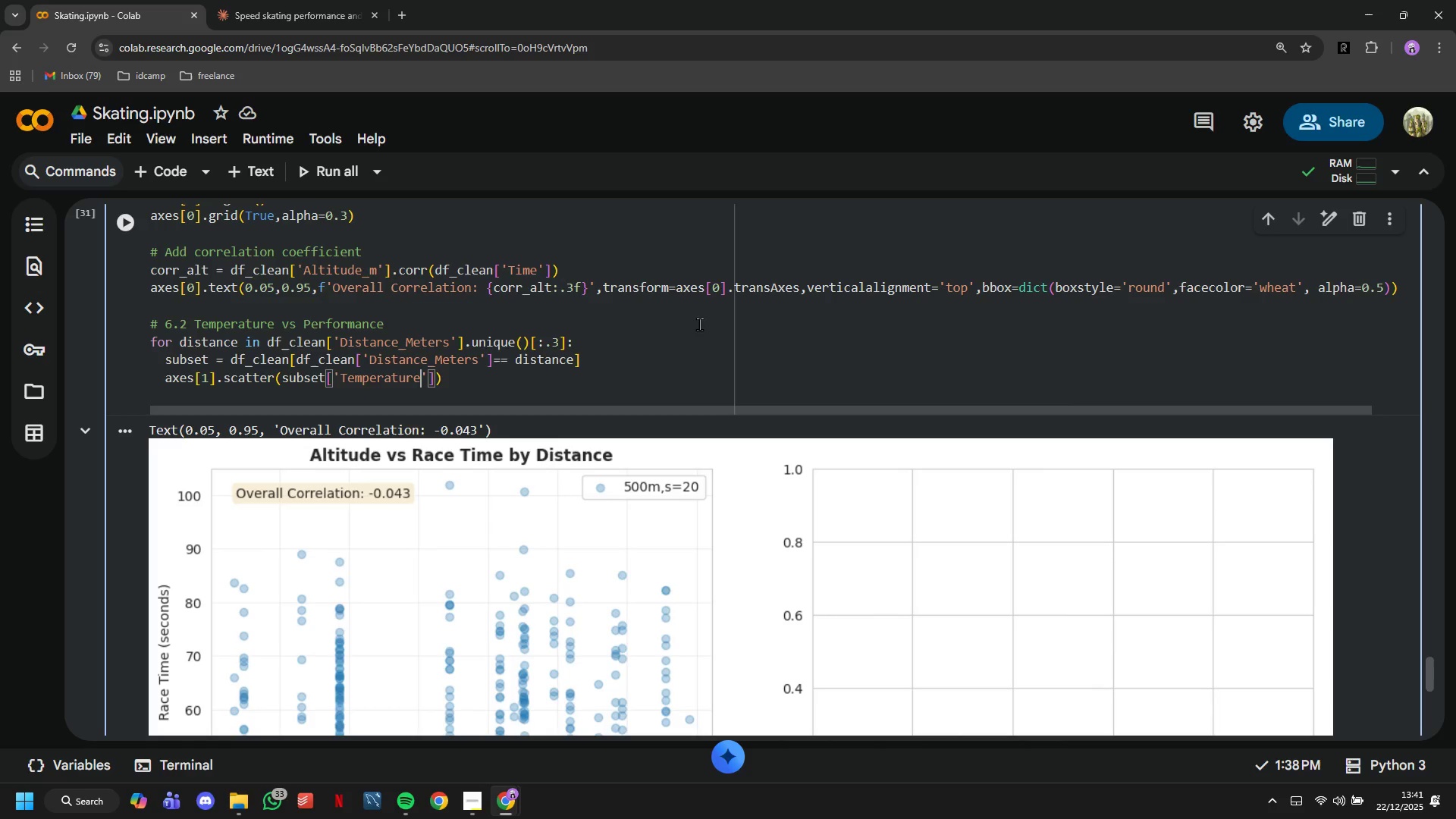 
wait(5.53)
 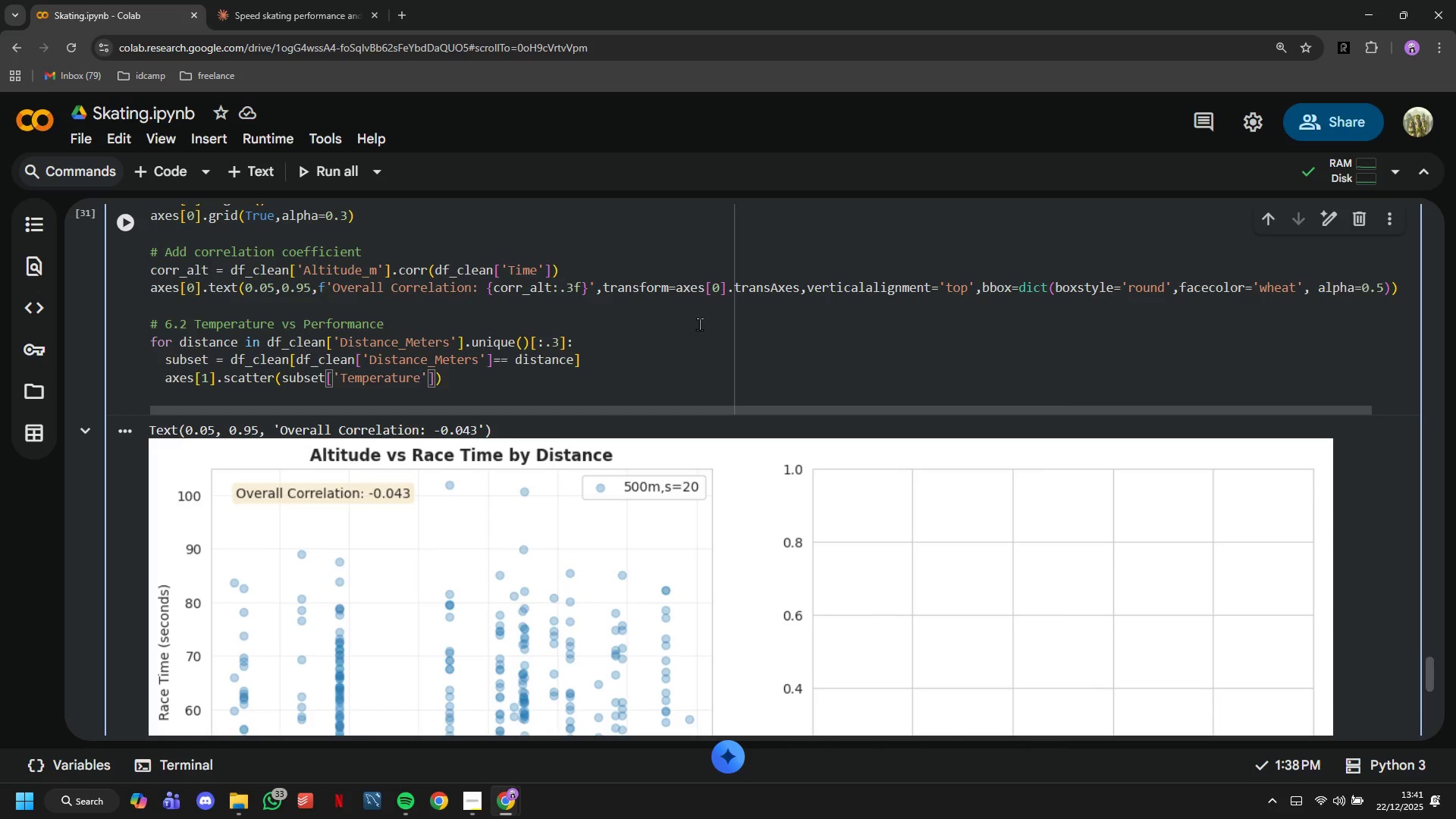 
key(Backspace)
 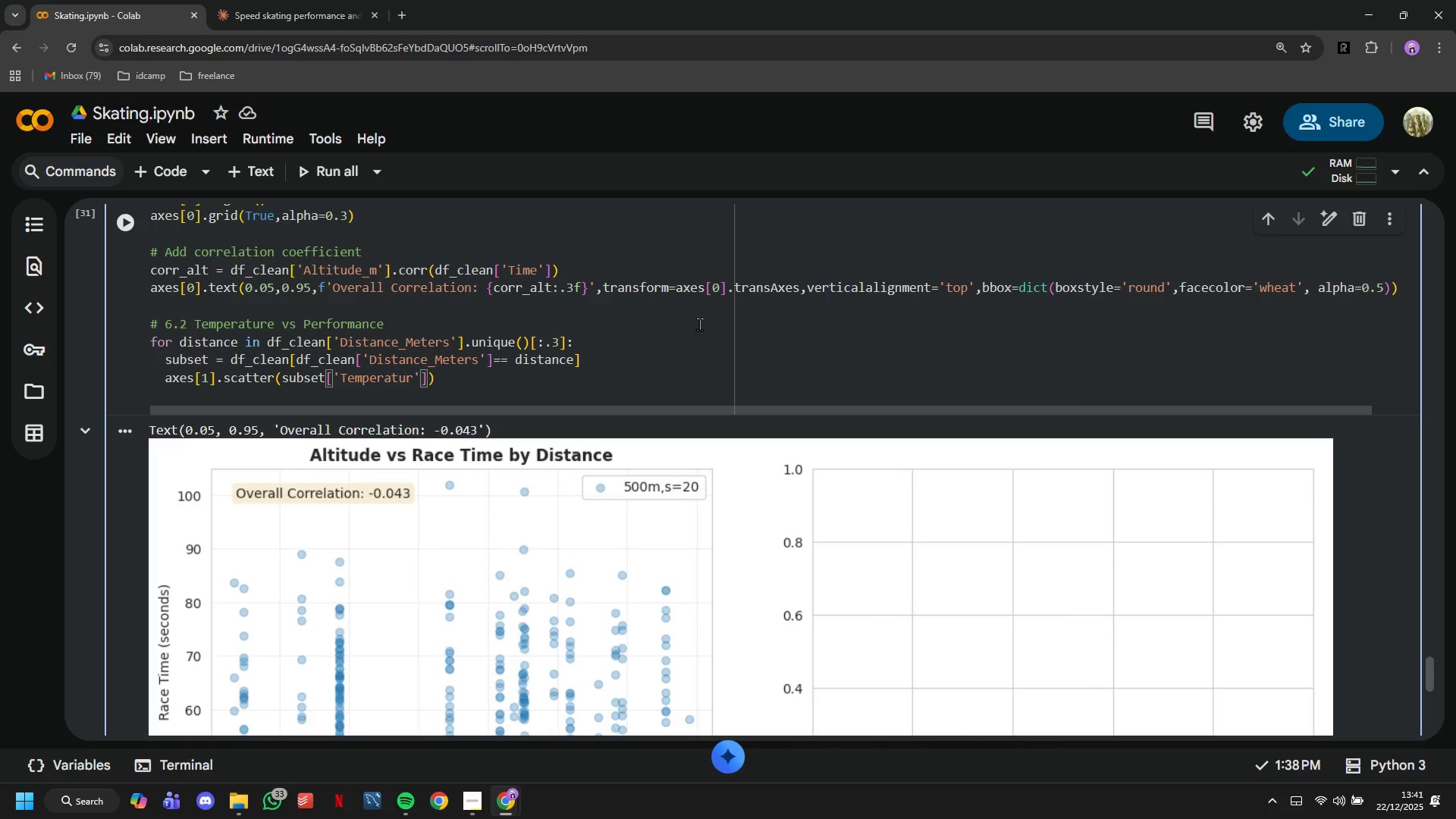 
key(E)
 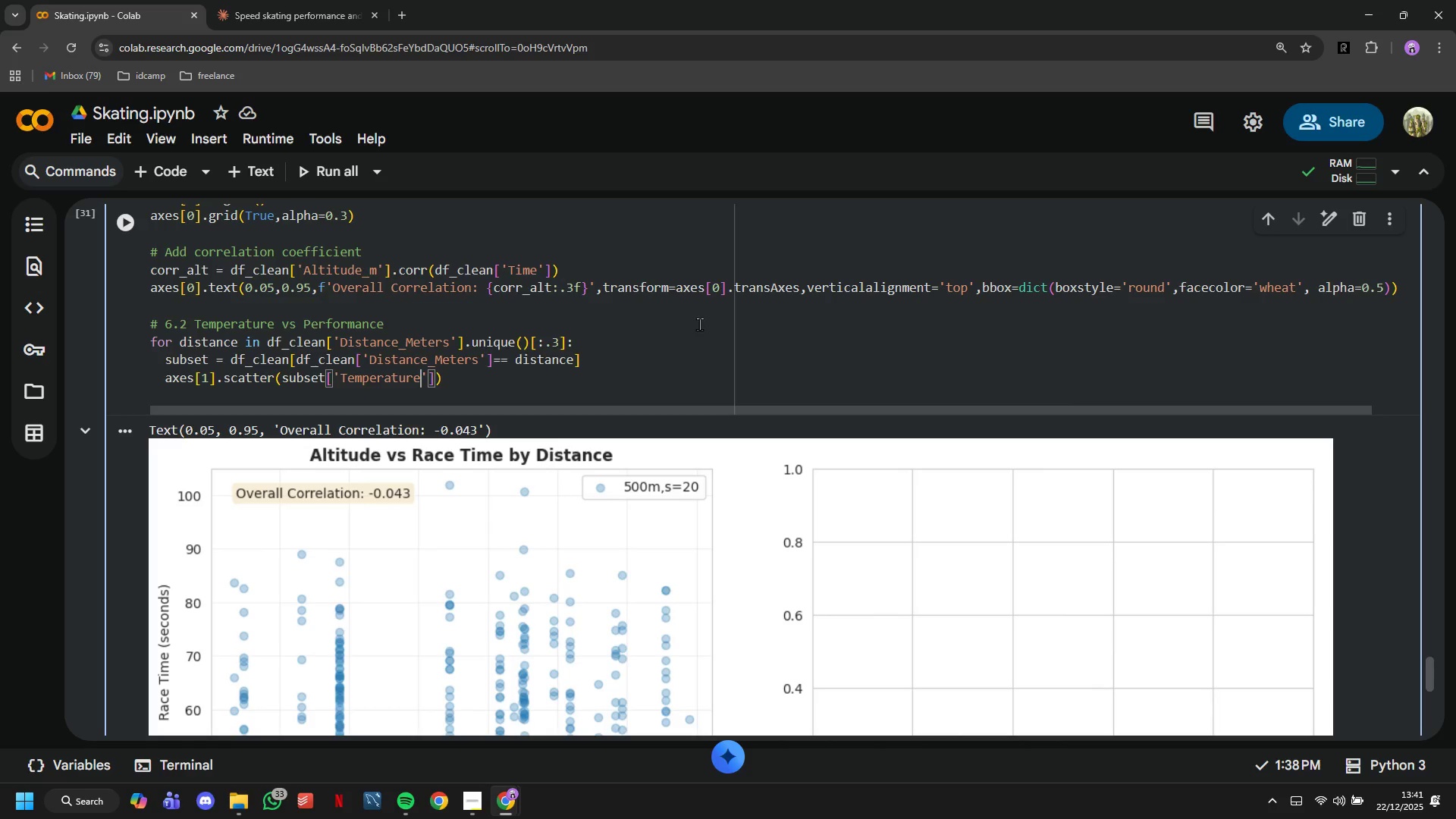 
key(Shift+ShiftLeft)
 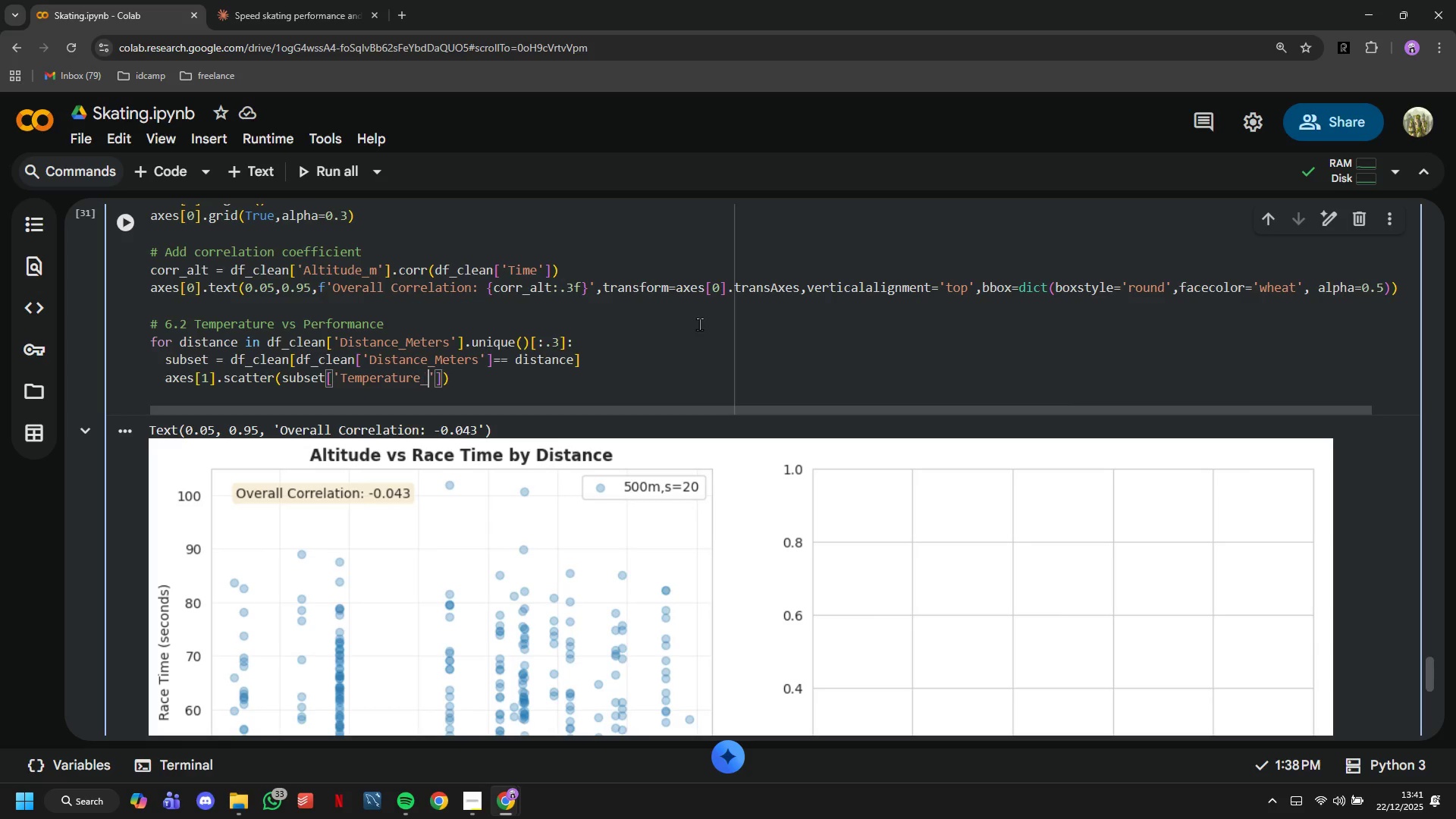 
key(Shift+Minus)
 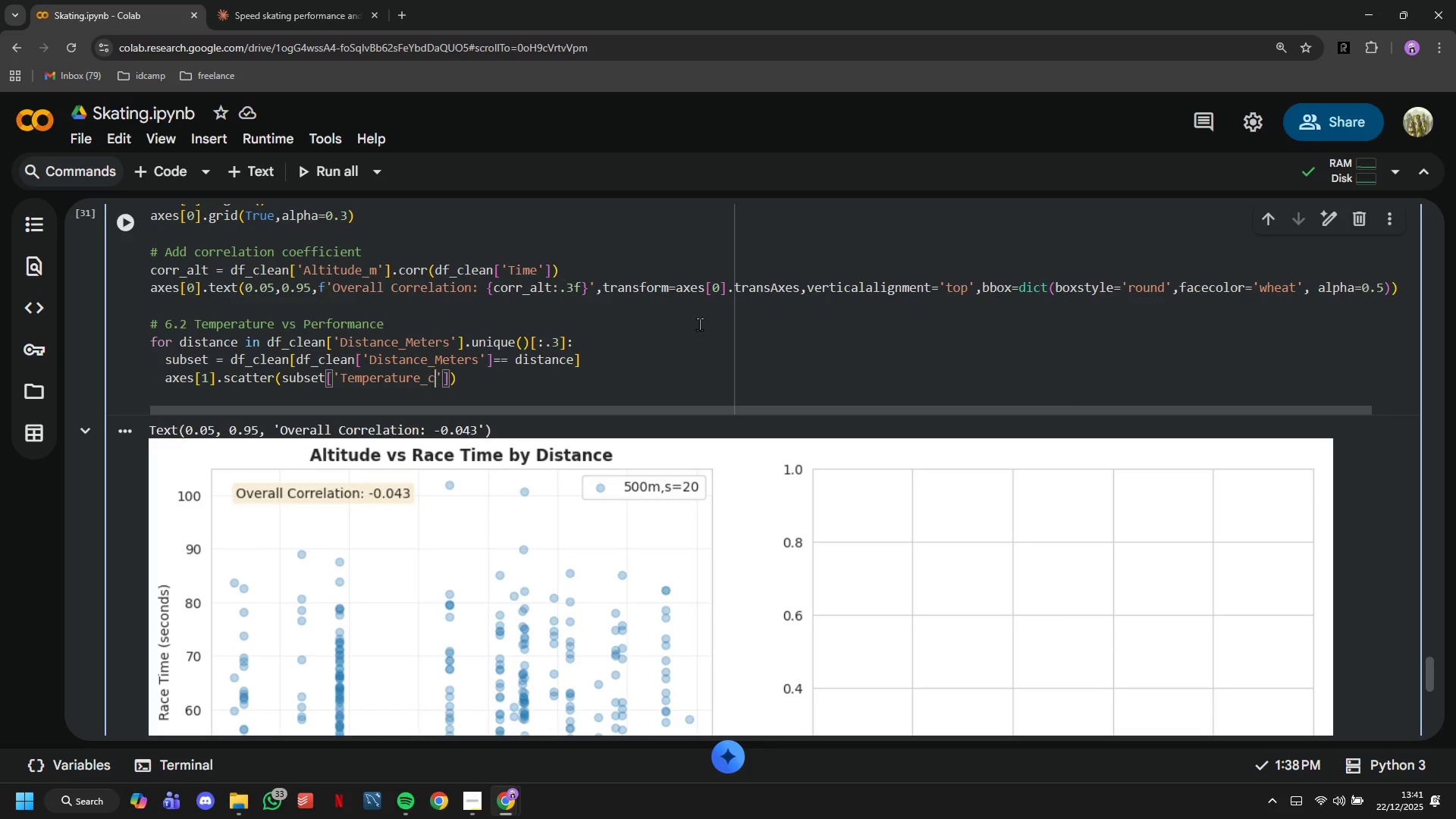 
key(C)
 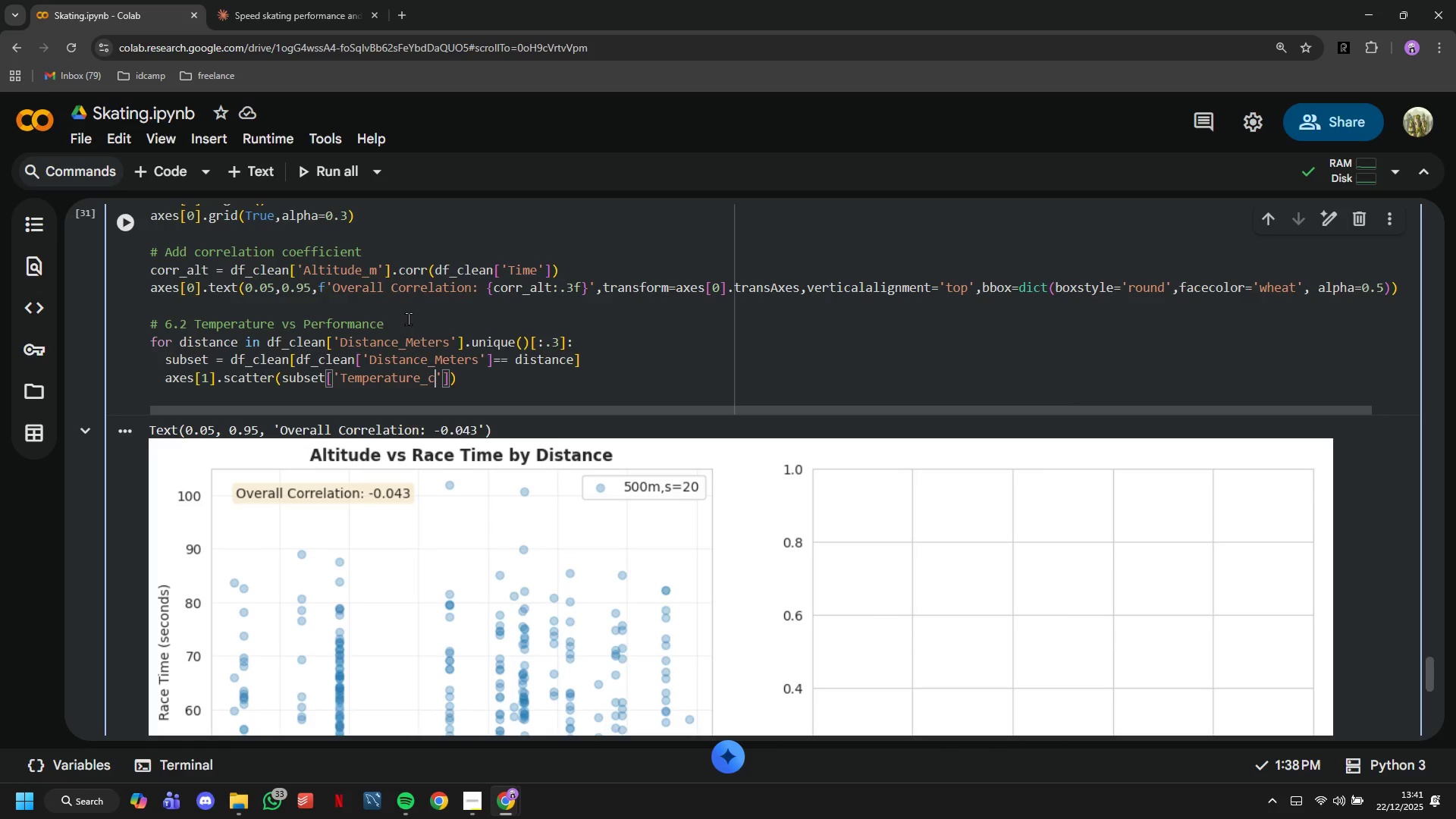 
wait(5.73)
 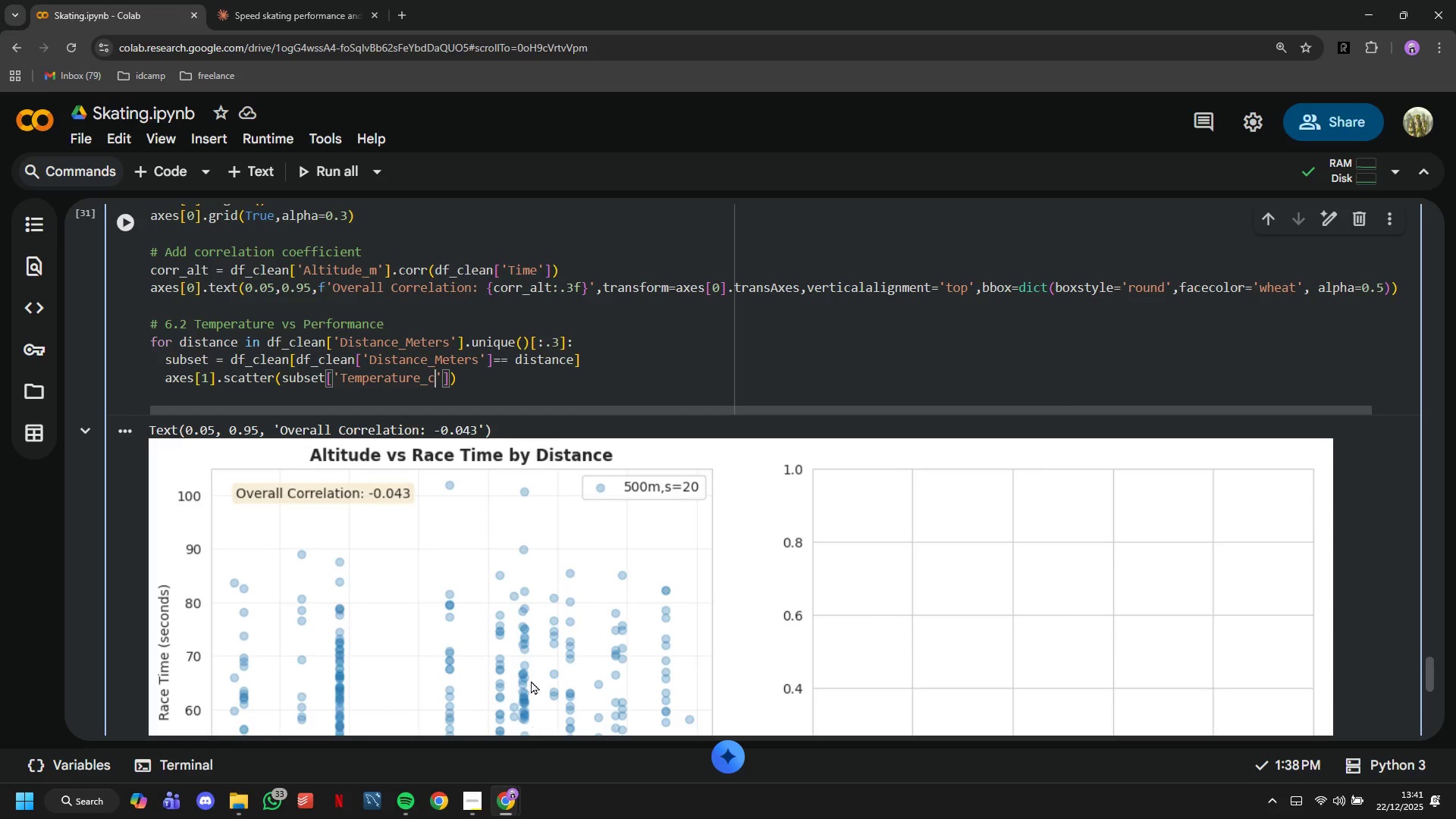 
key(ArrowRight)
 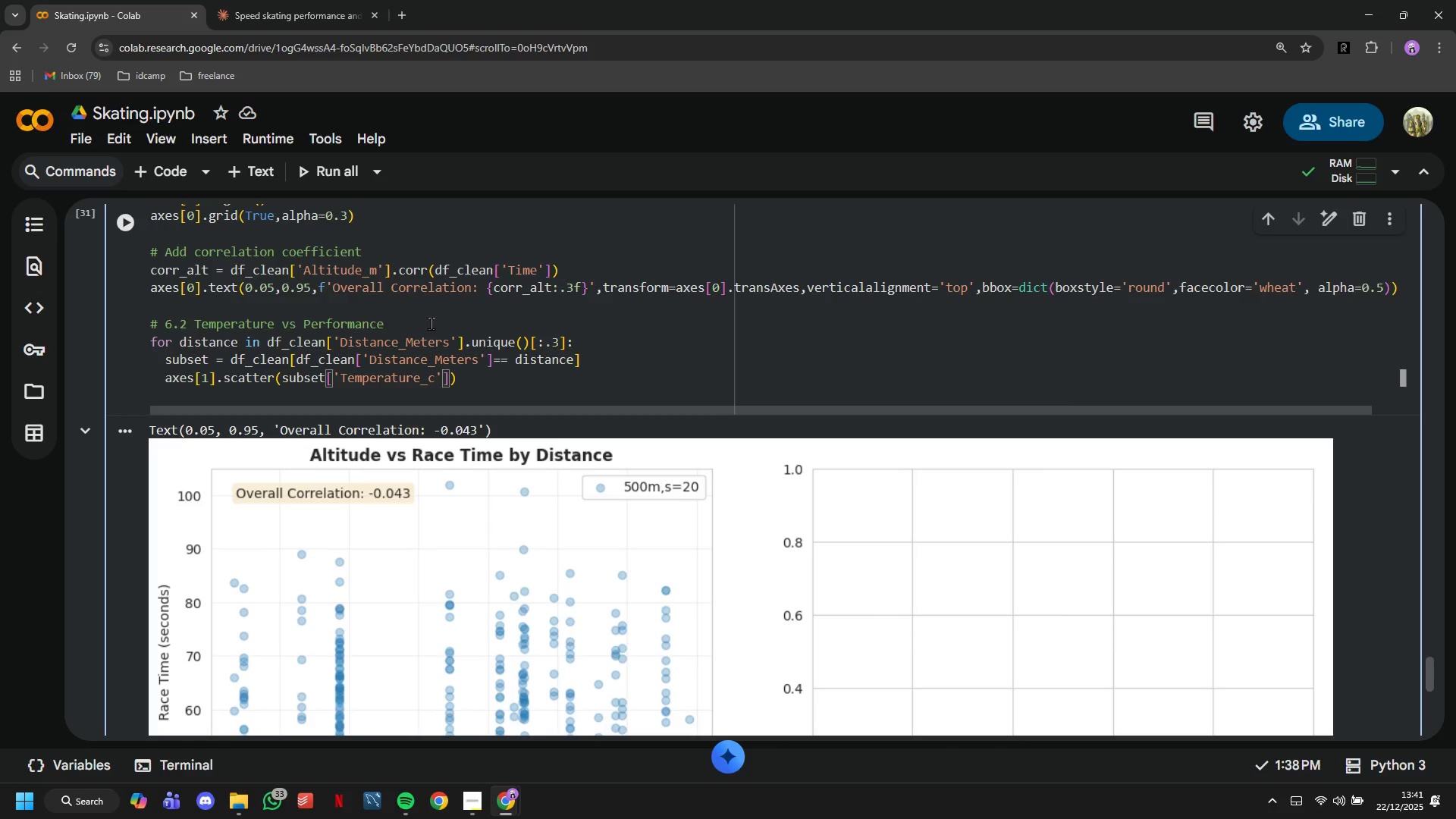 
key(ArrowRight)
 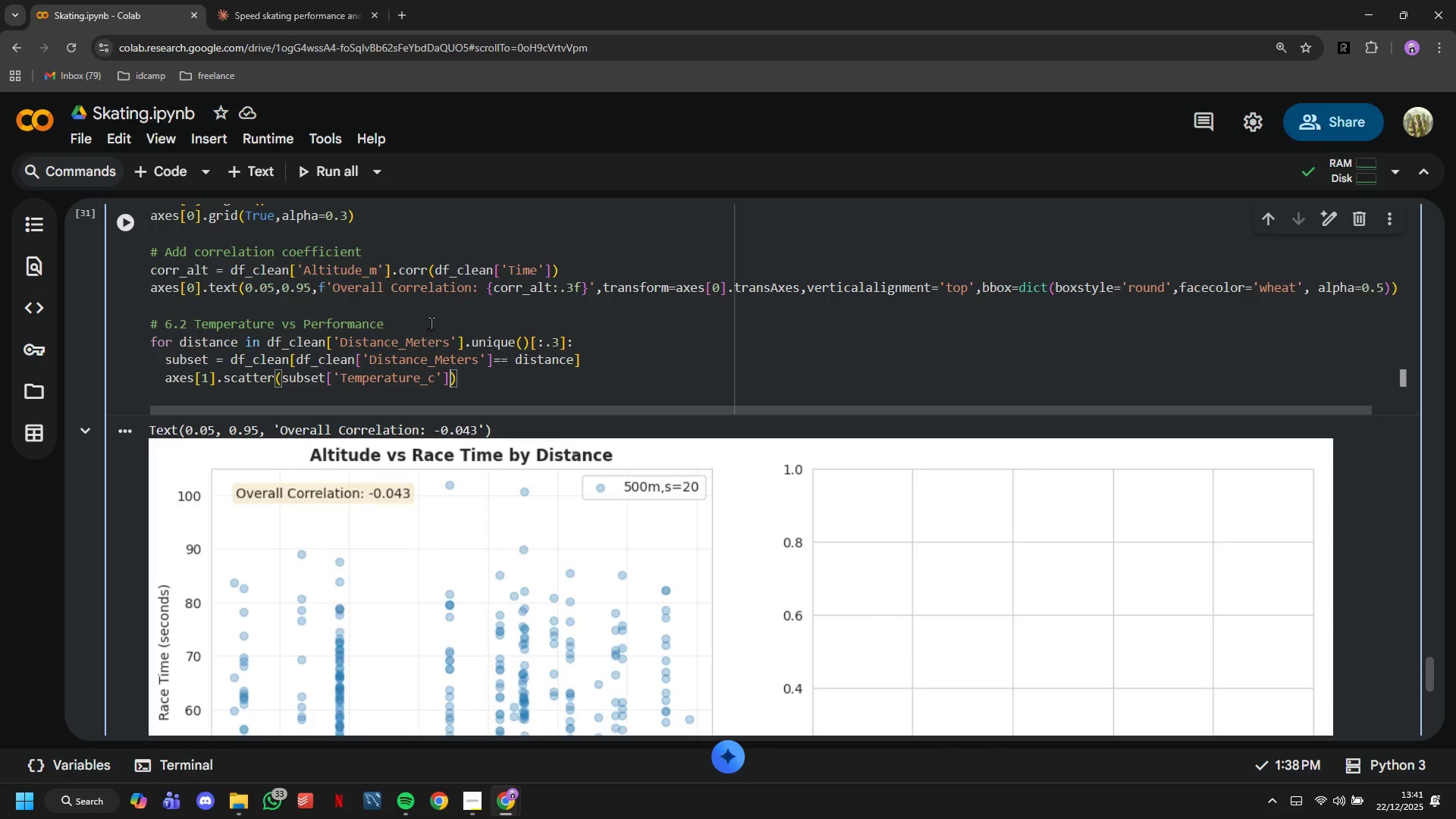 
type(,sun)
key(Backspace)
type(bset['Time)
 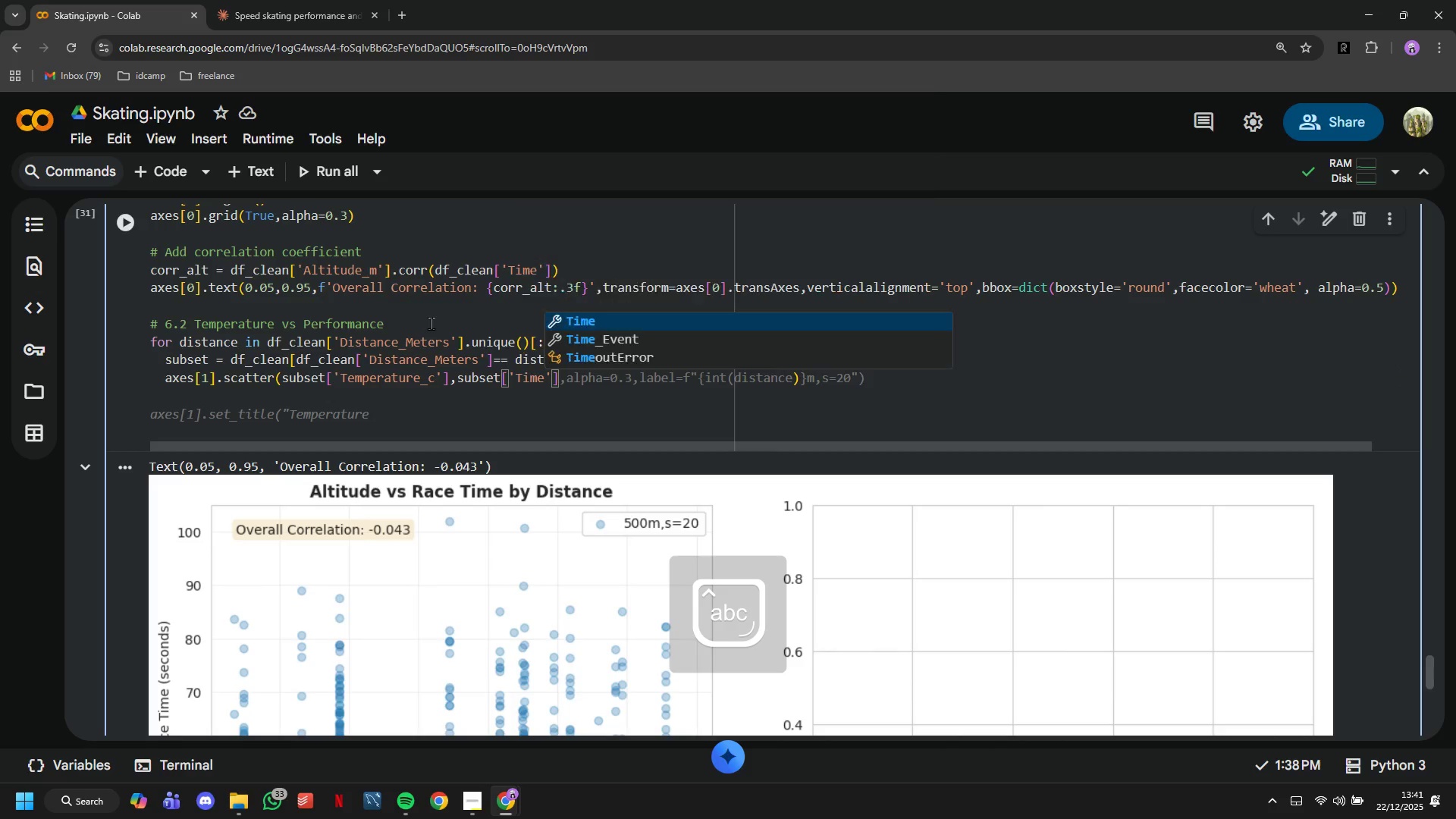 
key(ArrowRight)
 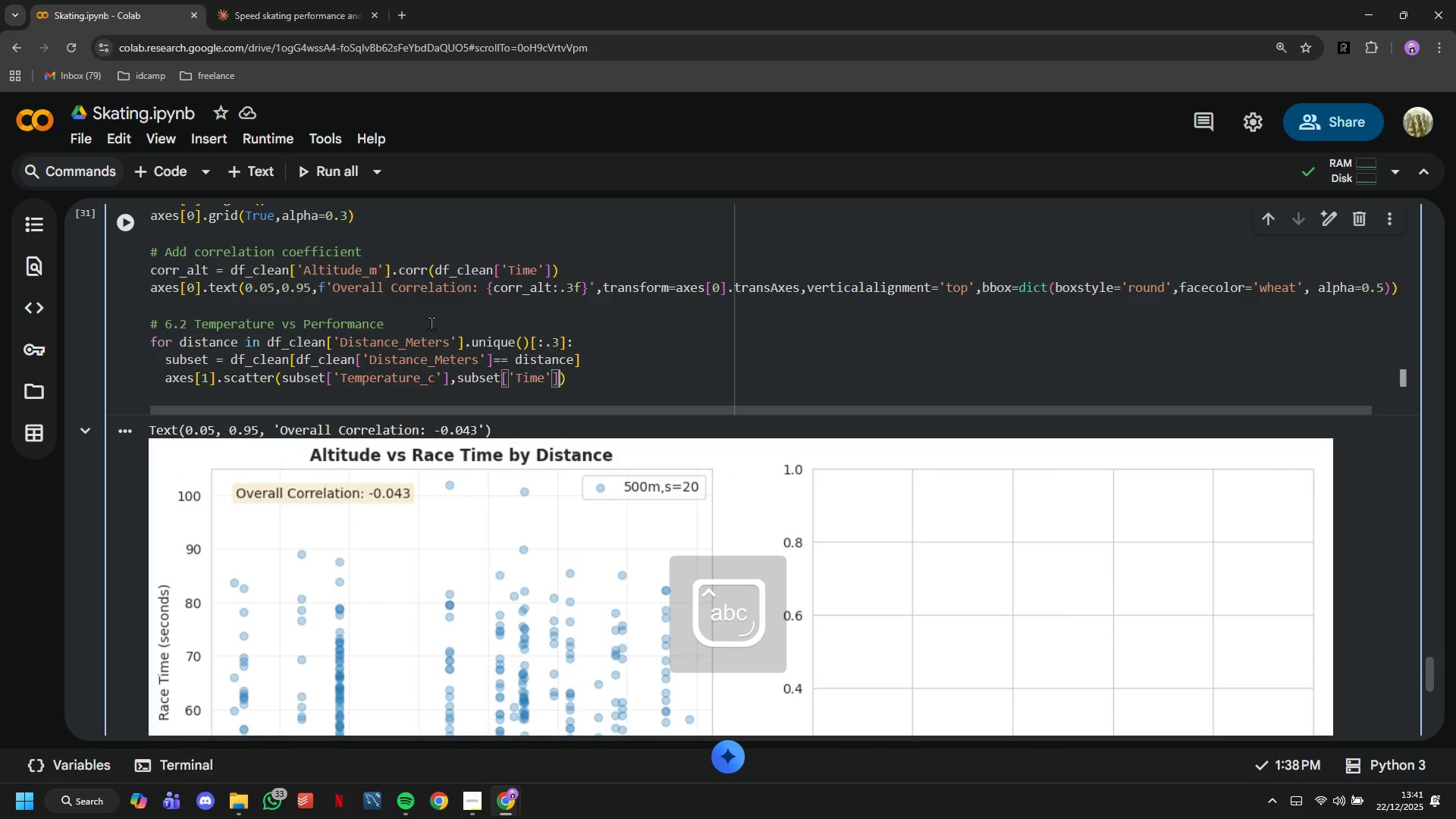 
key(ArrowRight)
 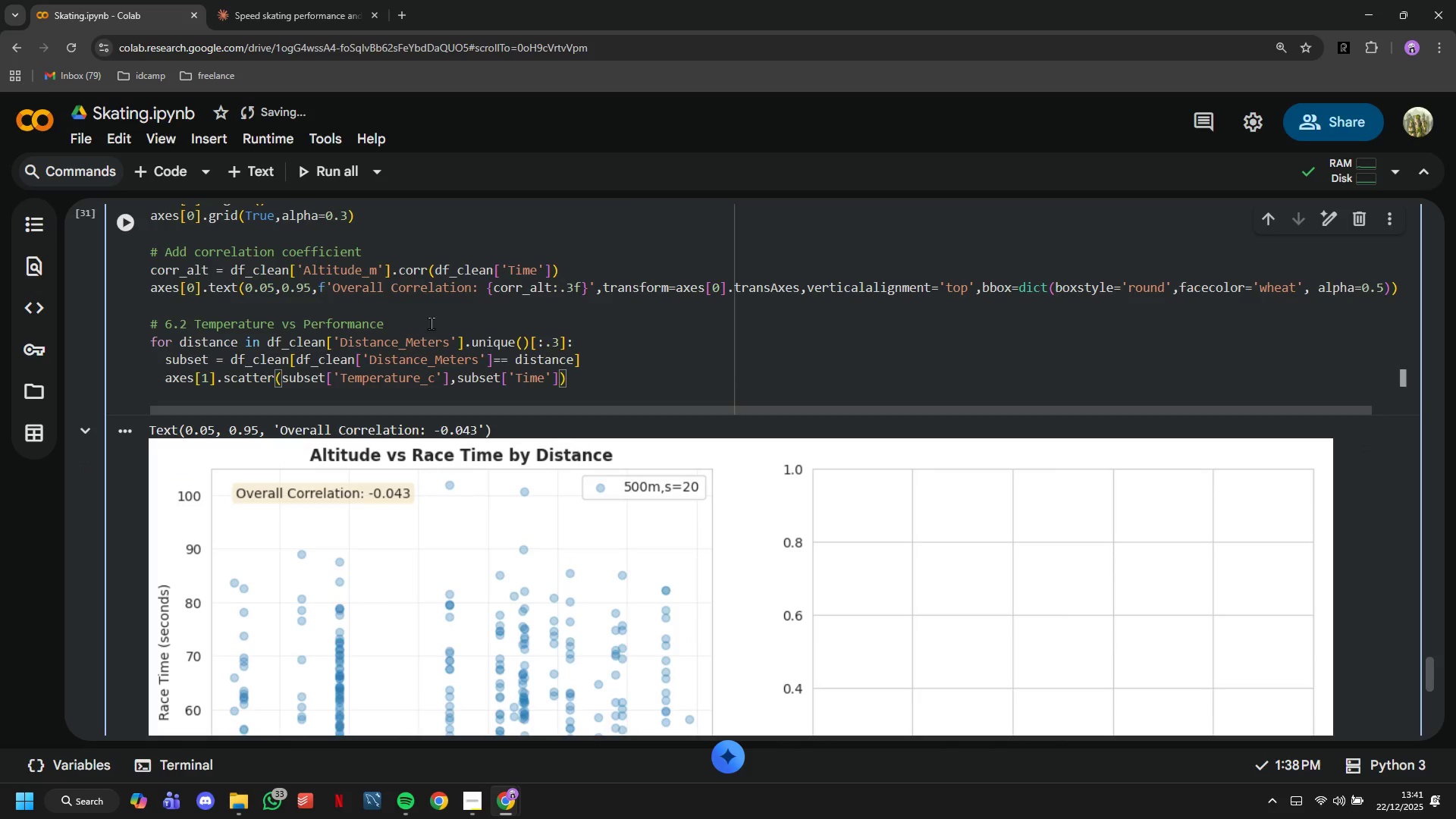 
type(,alpha=0.3,label=f"{int()
 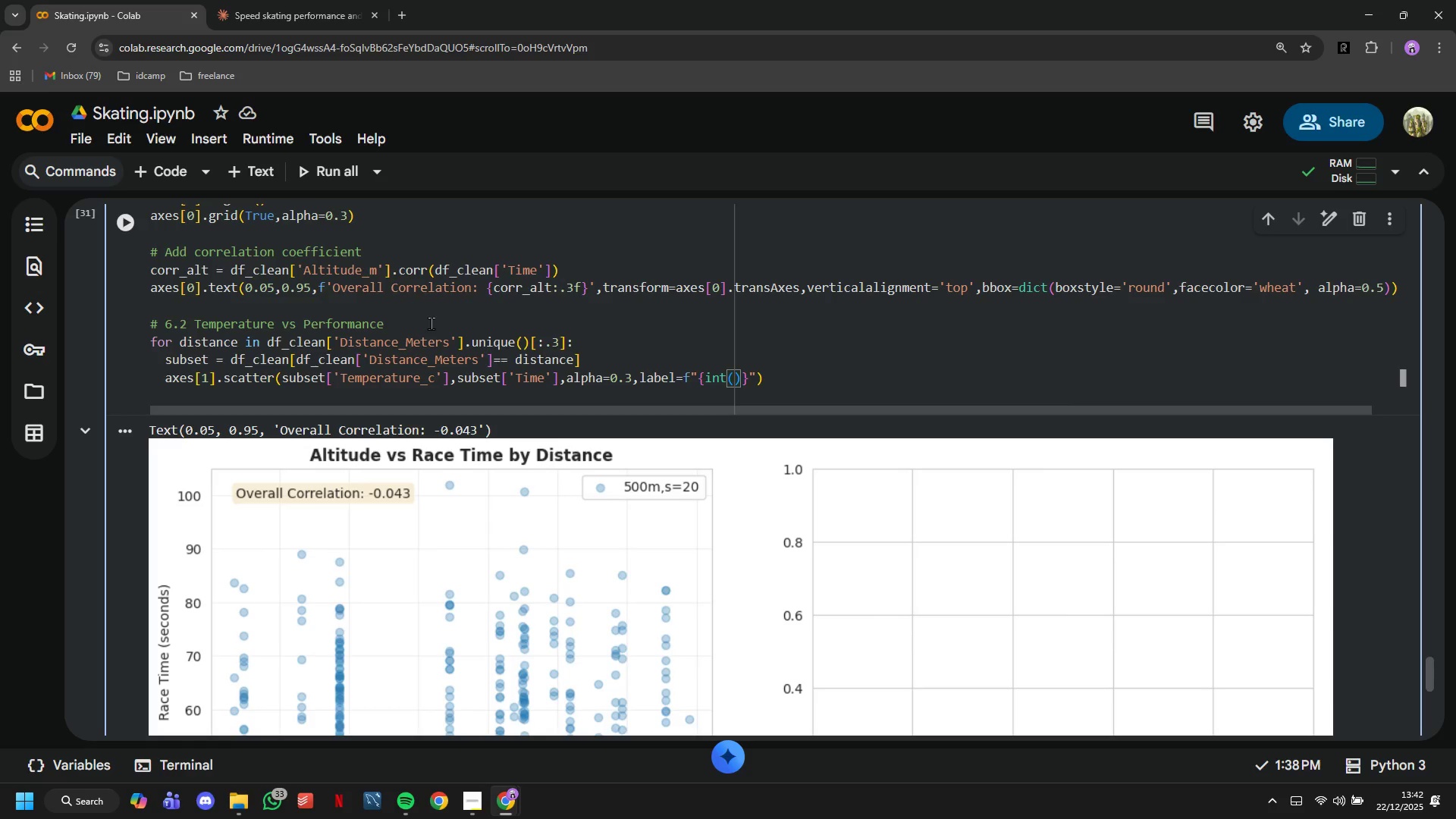 
type(distance)
 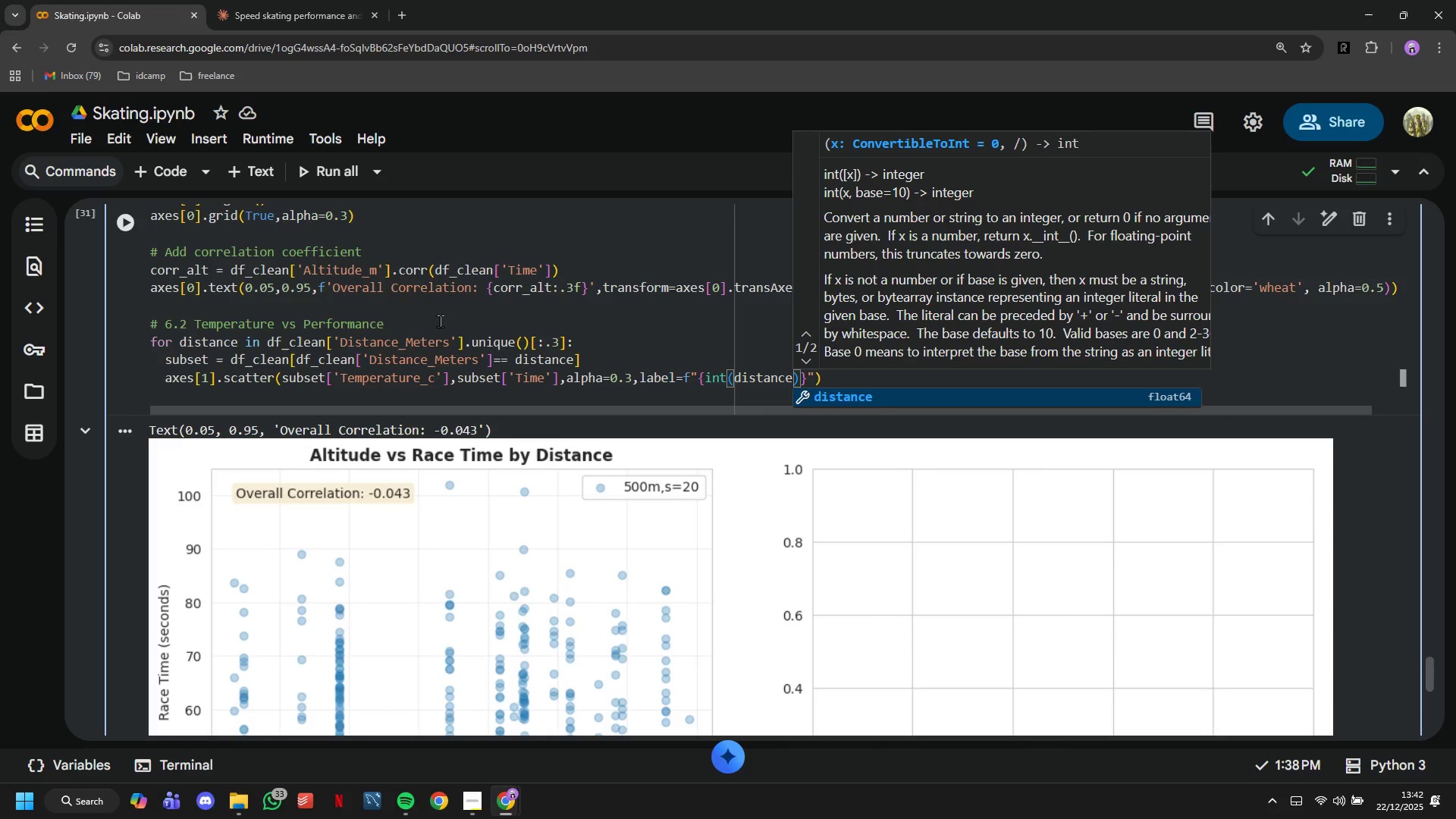 
key(ArrowRight)
 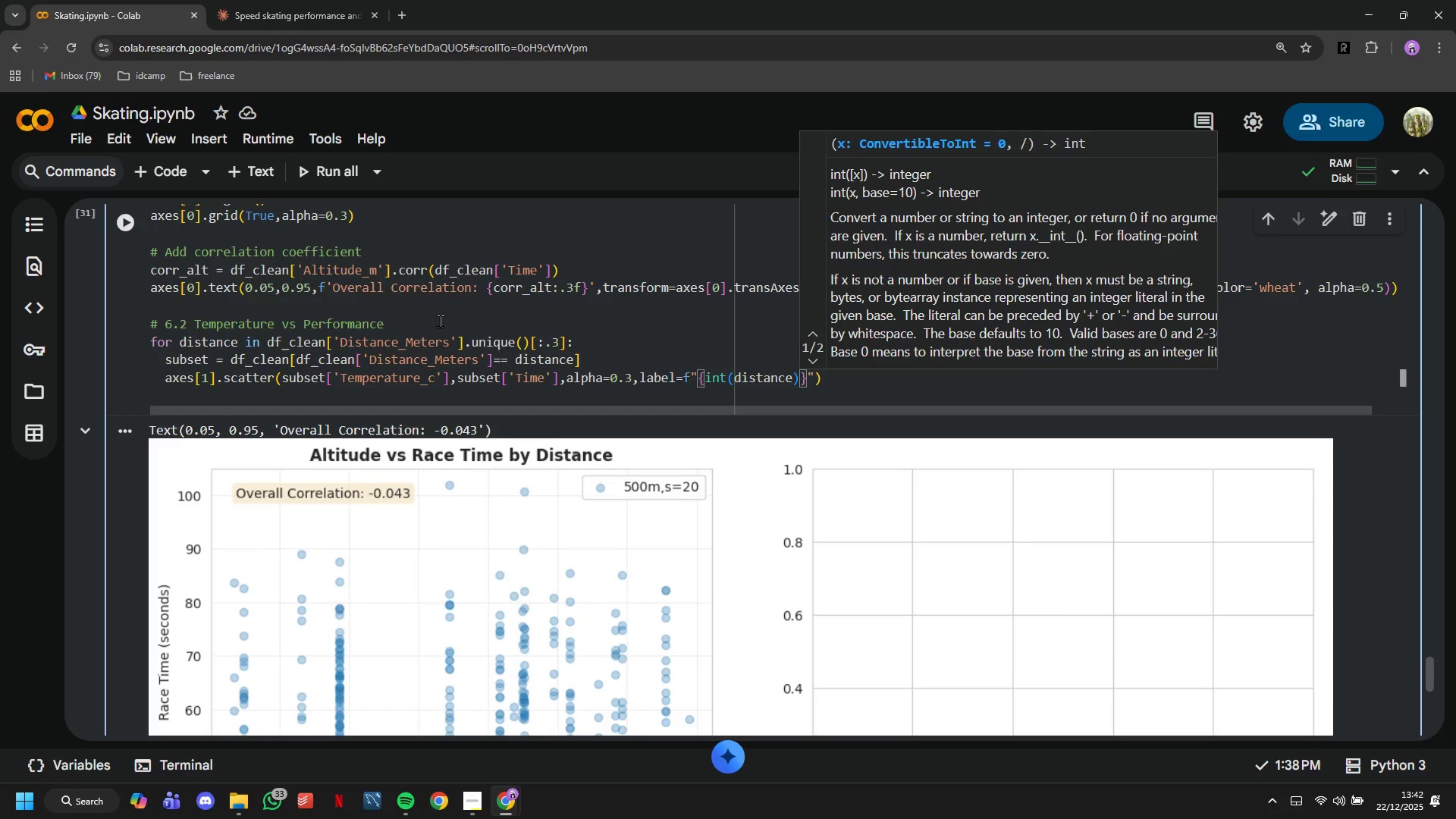 
key(ArrowRight)
 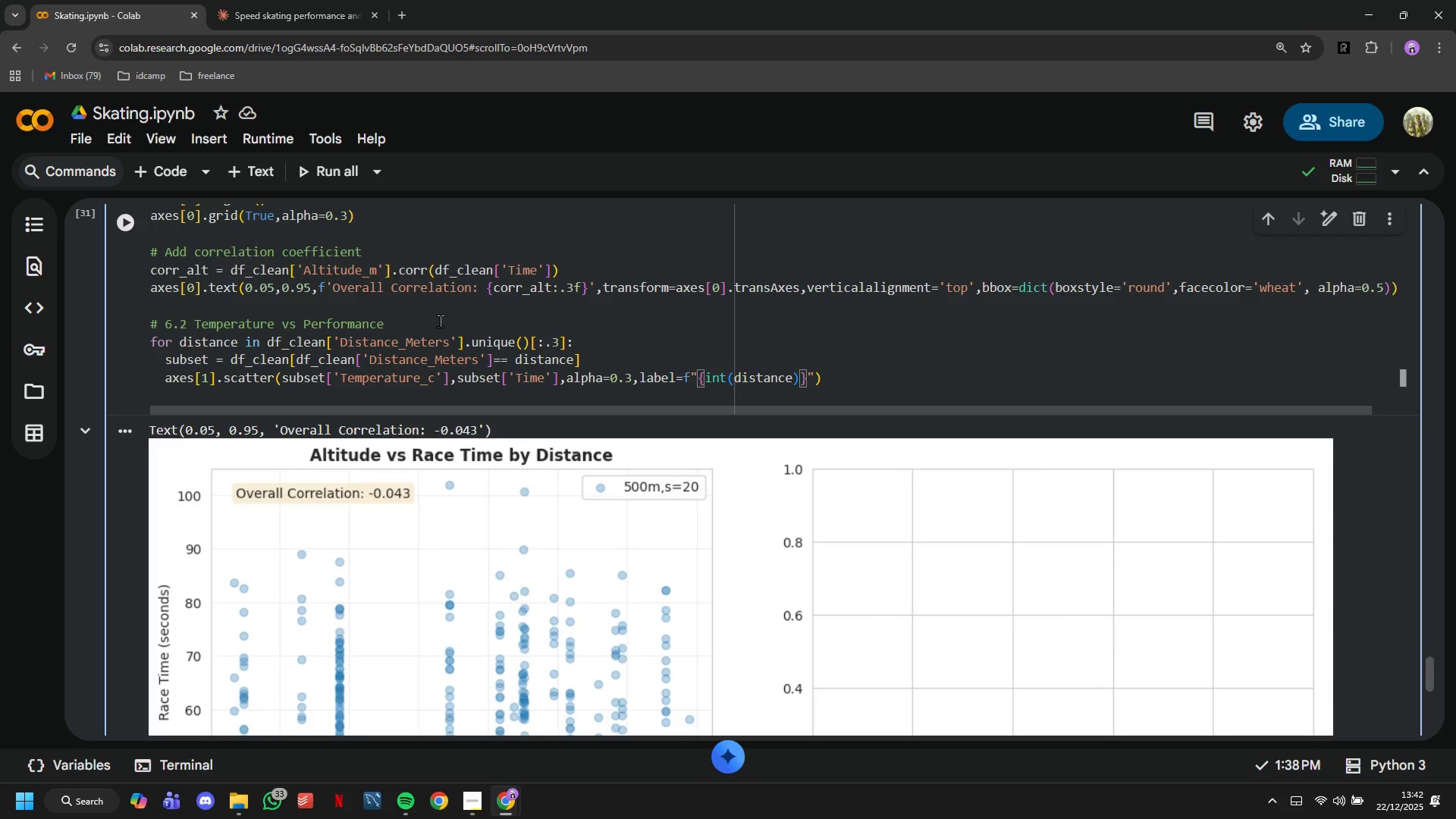 
key(M)
 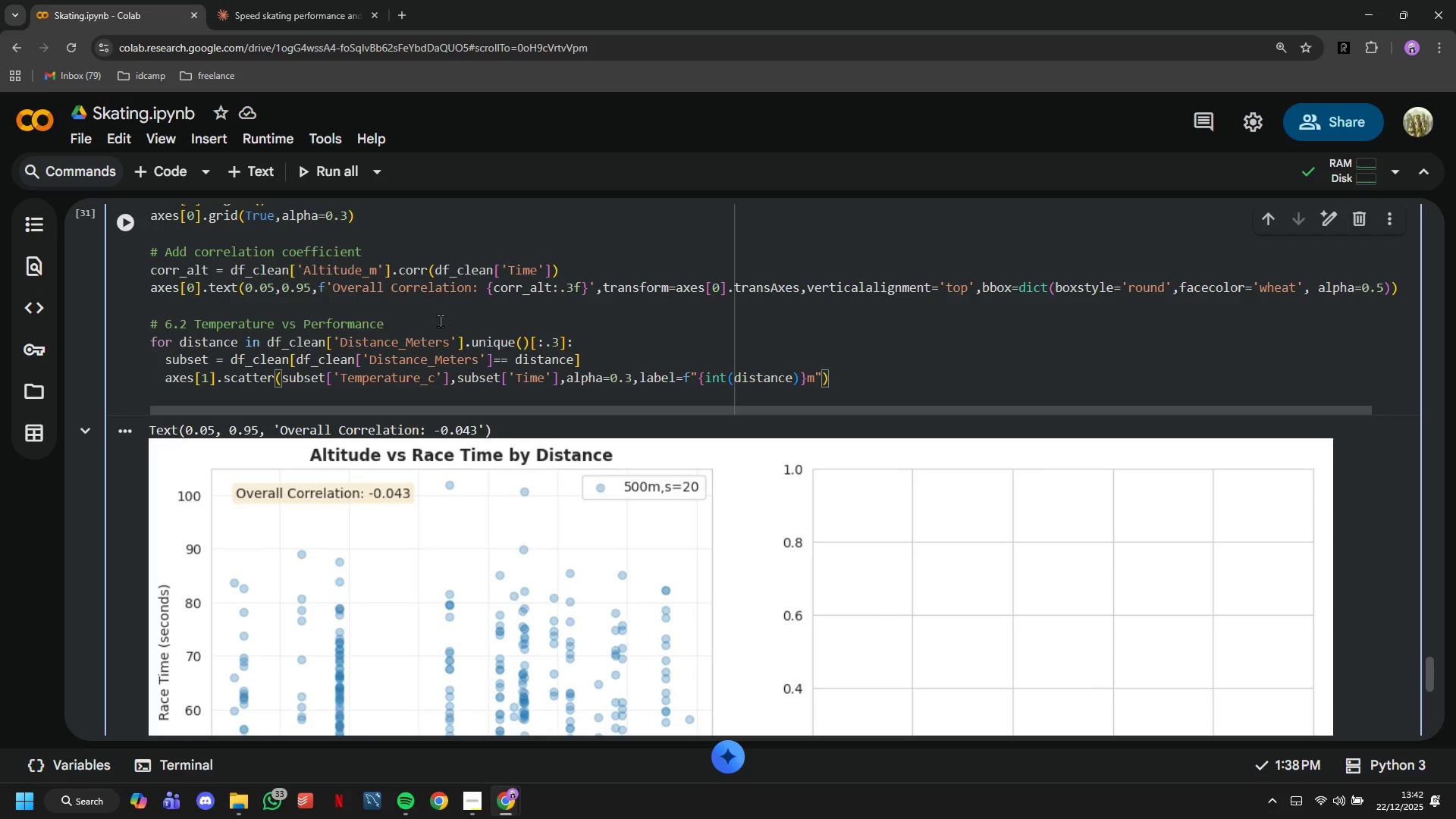 
key(ArrowRight)
 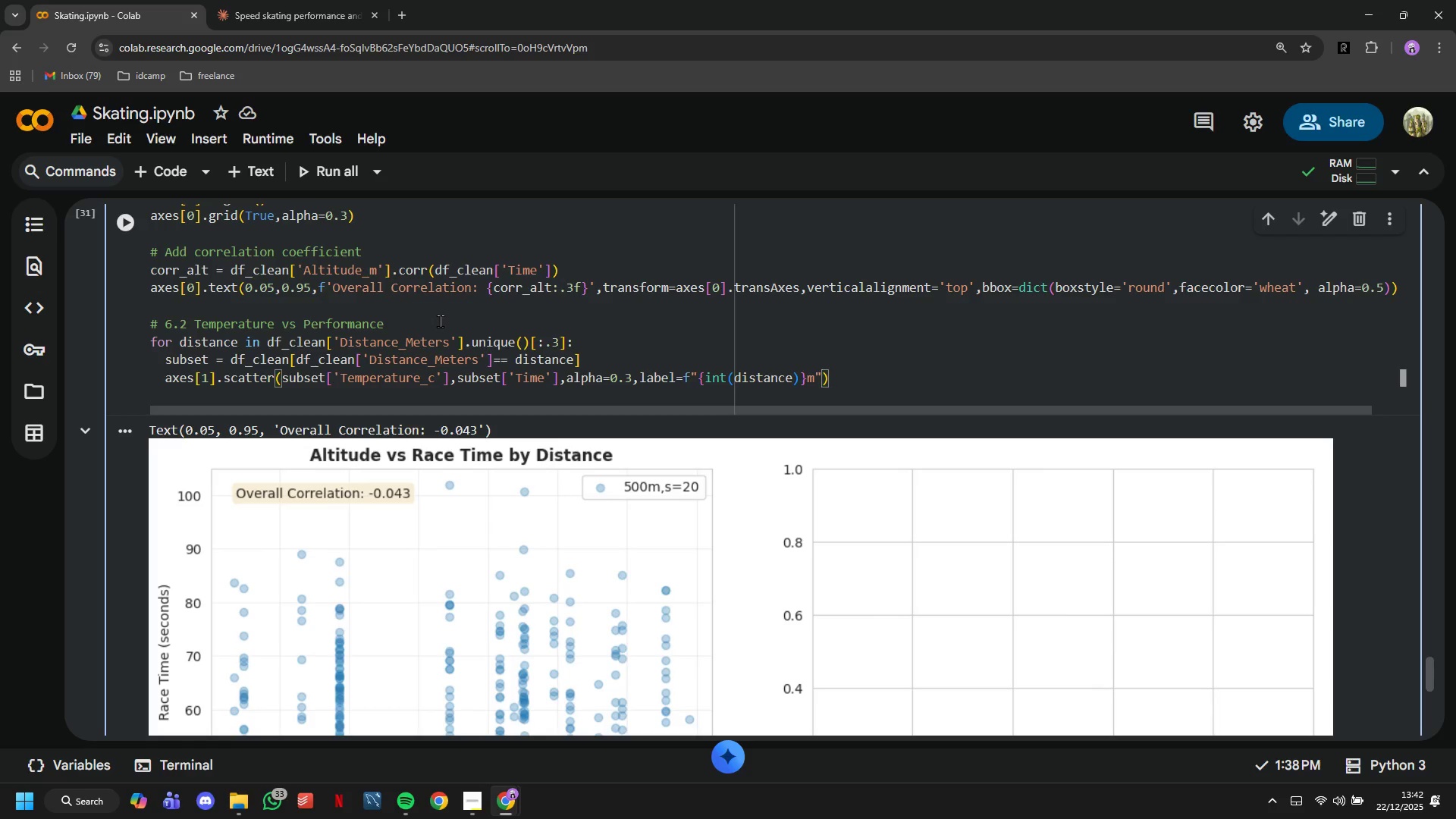 
type(,s=20)
 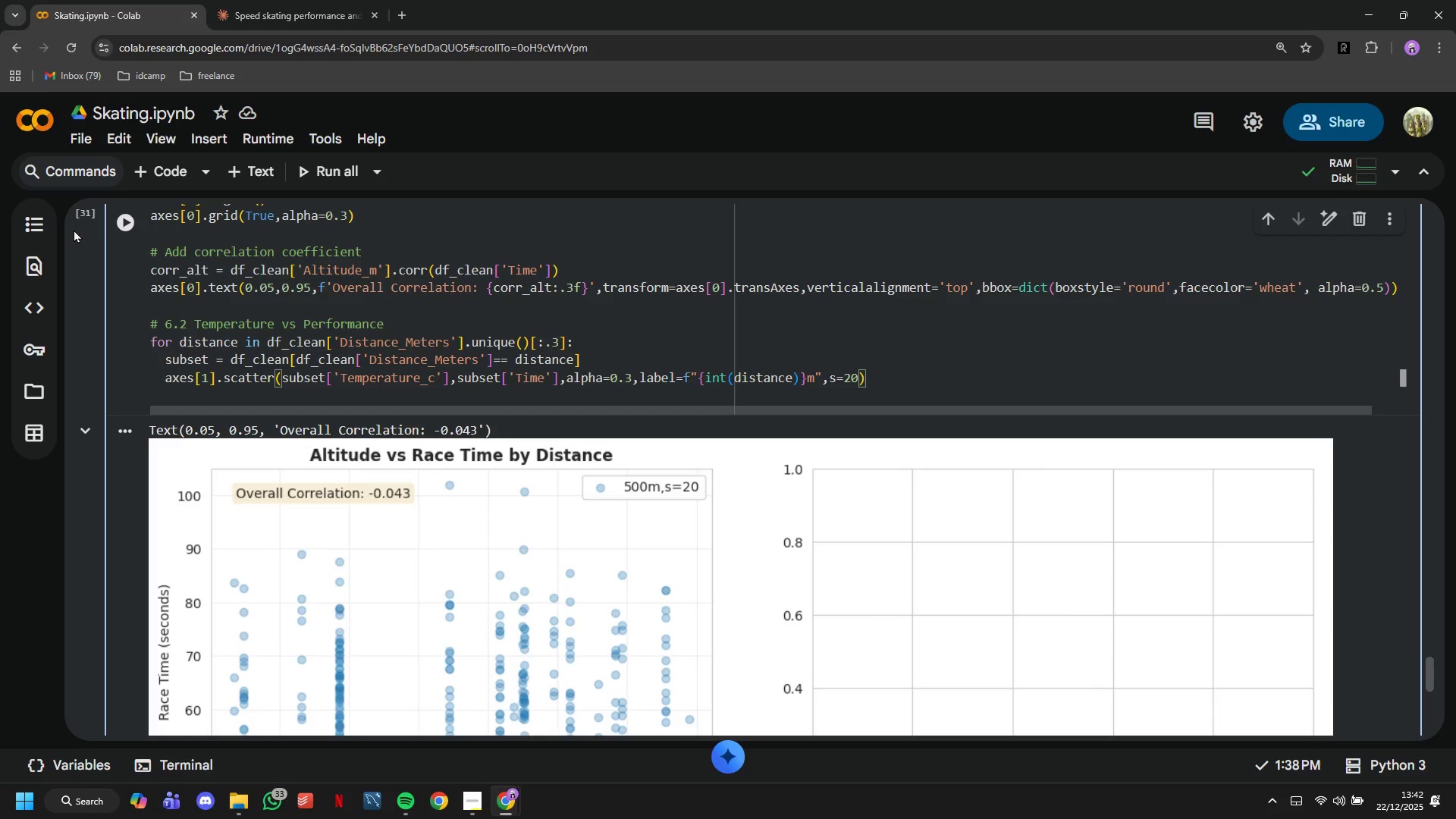 
left_click([135, 218])
 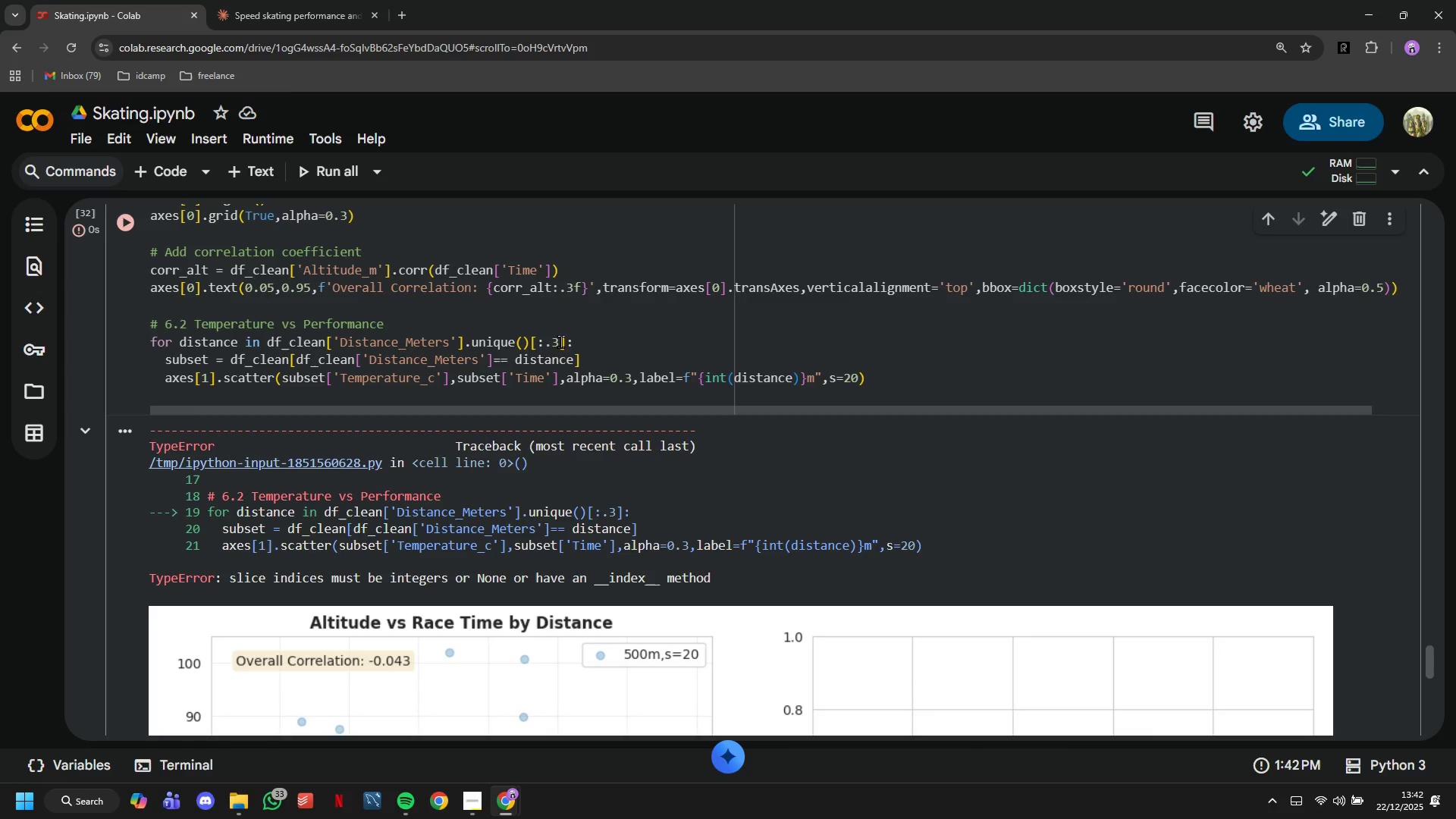 
wait(7.55)
 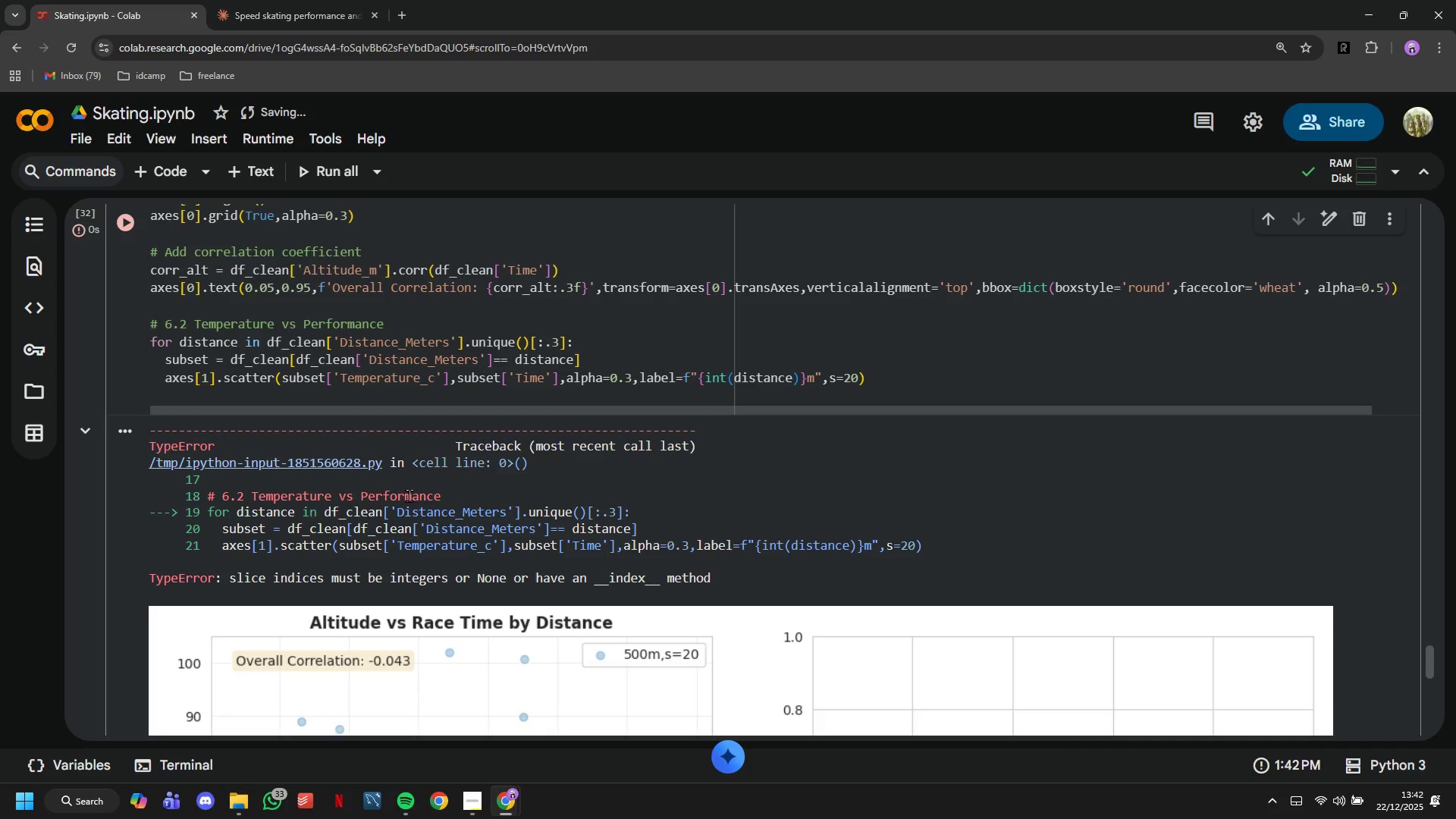 
left_click([582, 353])
 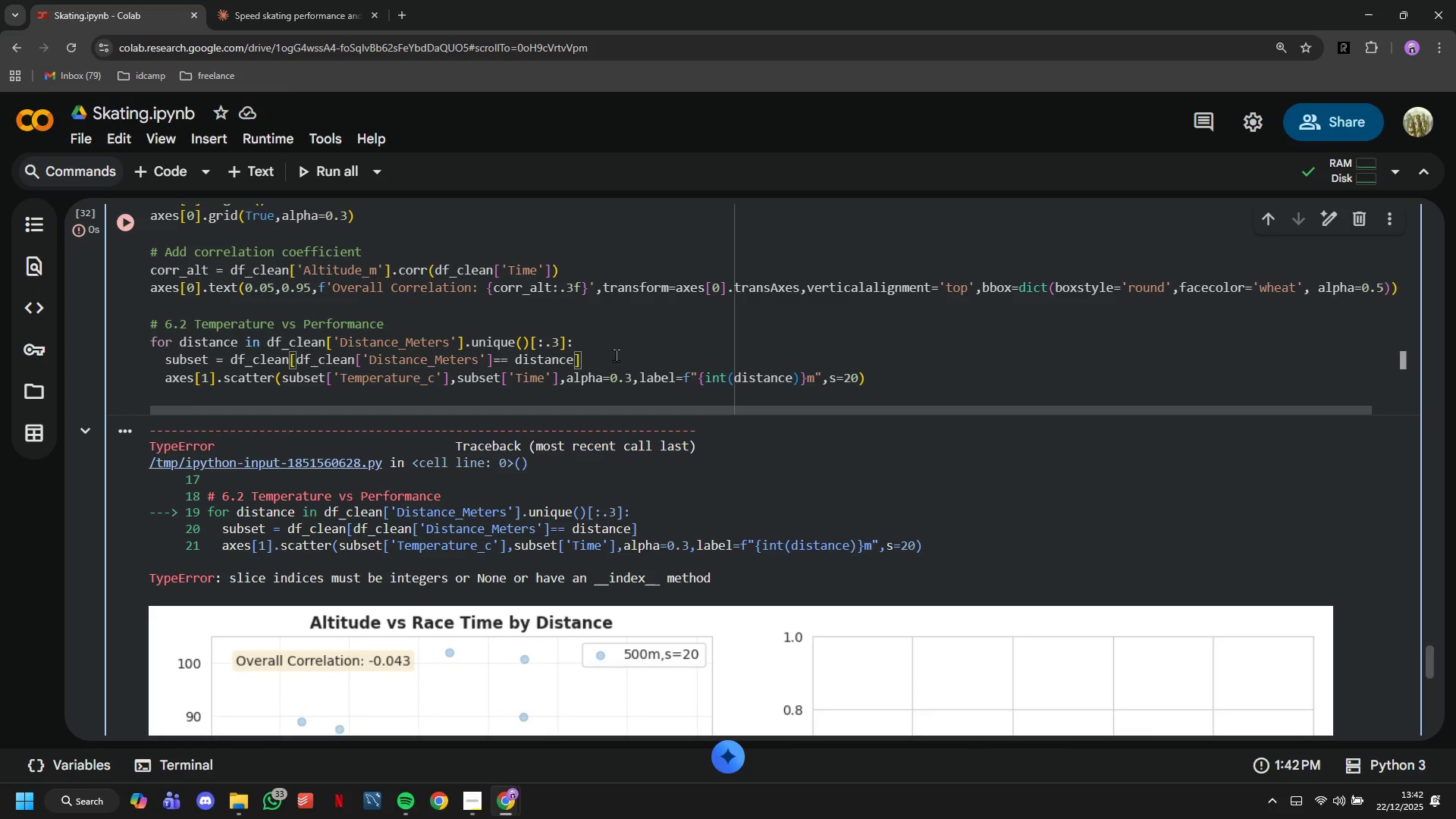 
key(ArrowUp)
 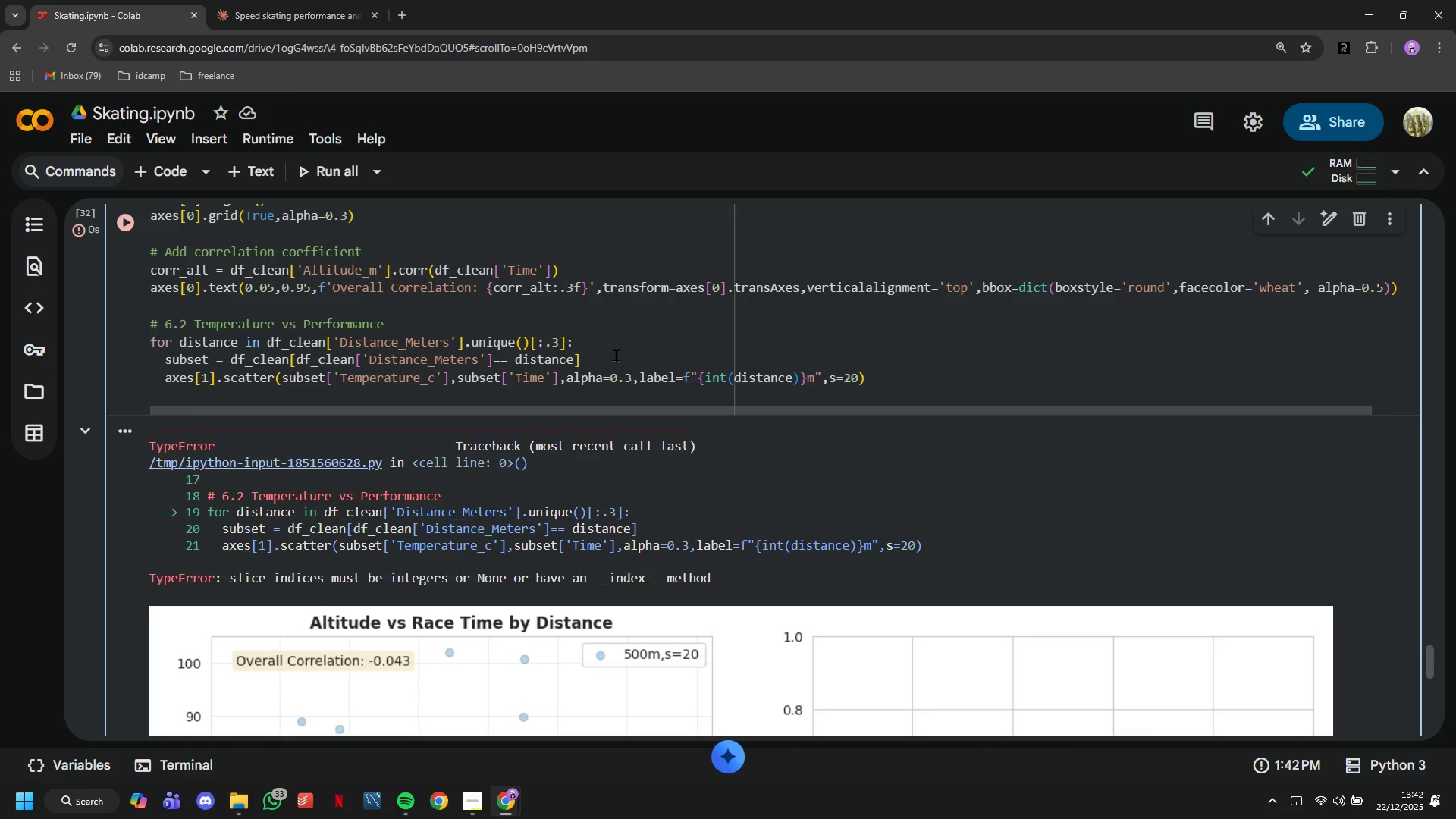 
hold_key(key=ArrowLeft, duration=1.5)
 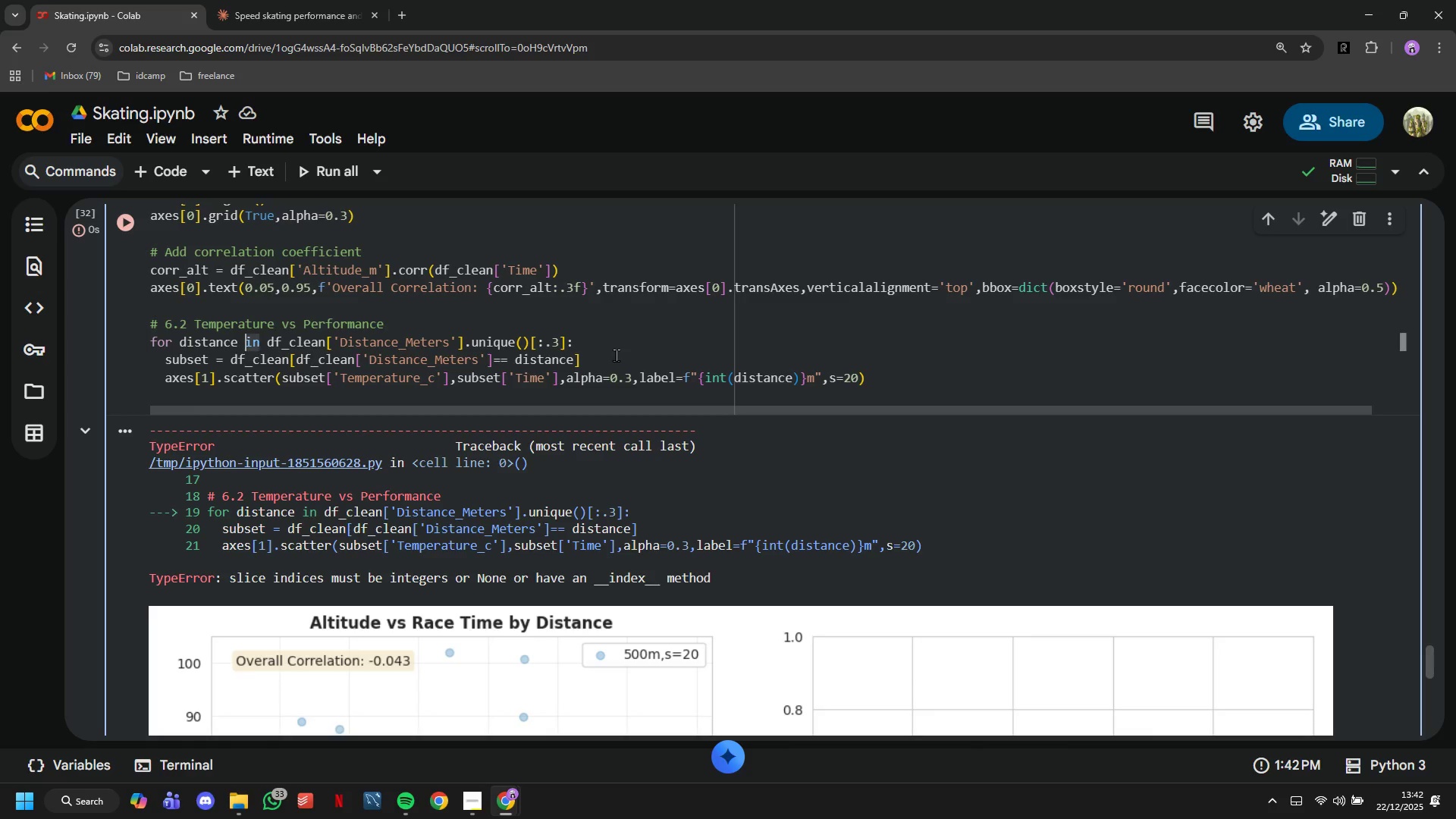 
hold_key(key=ArrowLeft, duration=0.34)
 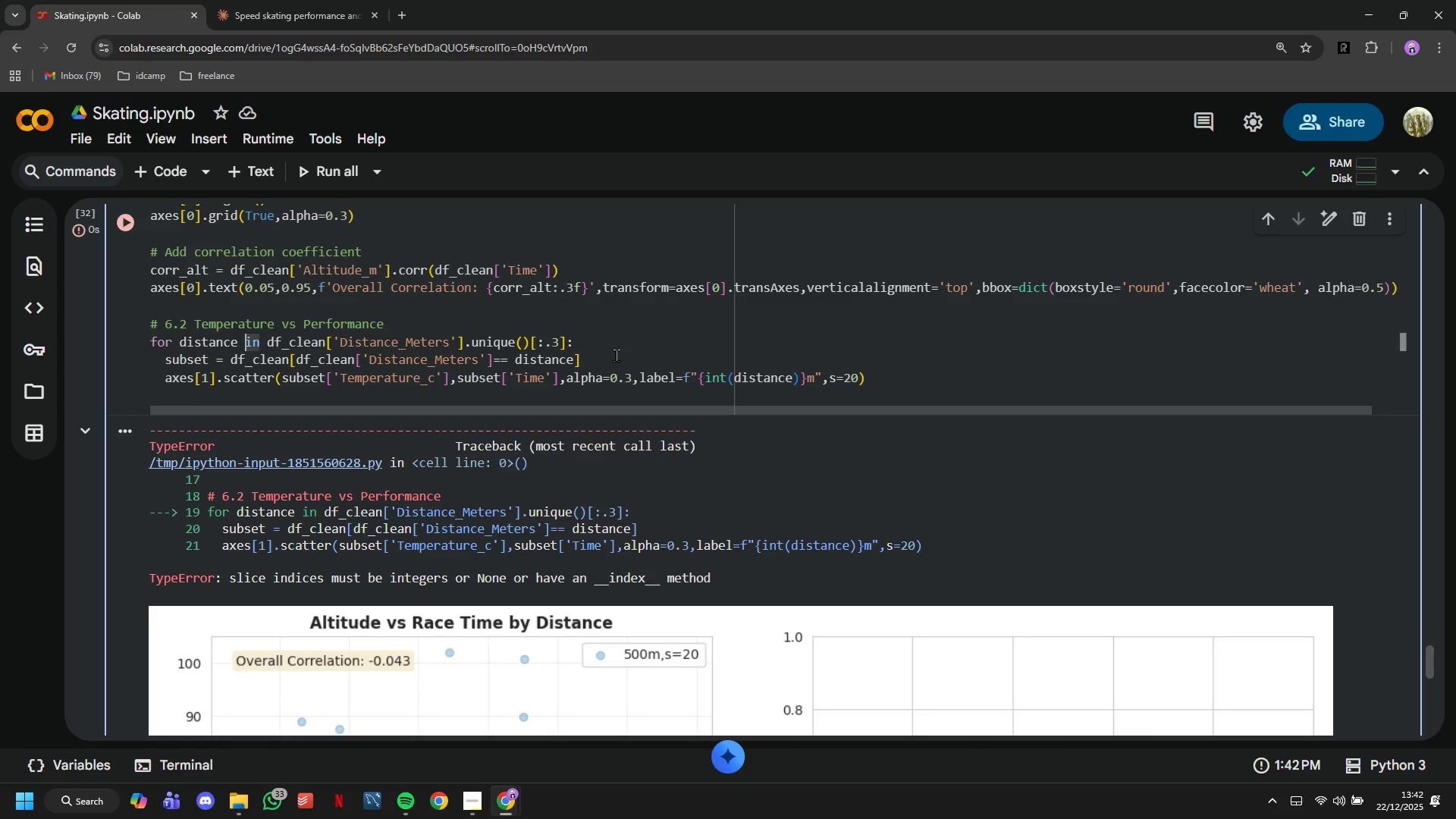 
hold_key(key=ArrowLeft, duration=0.39)
 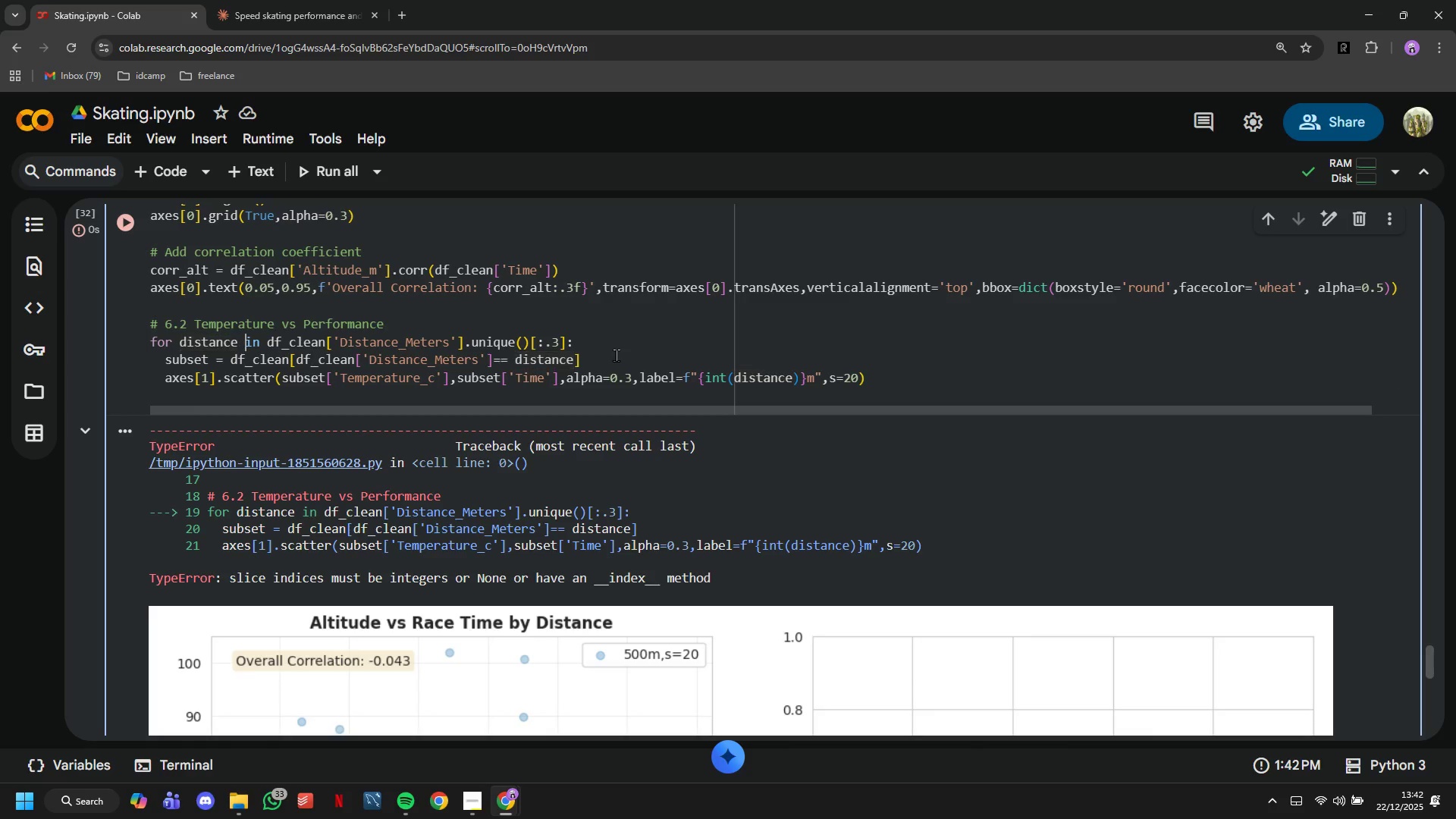 
hold_key(key=ArrowRight, duration=0.58)
 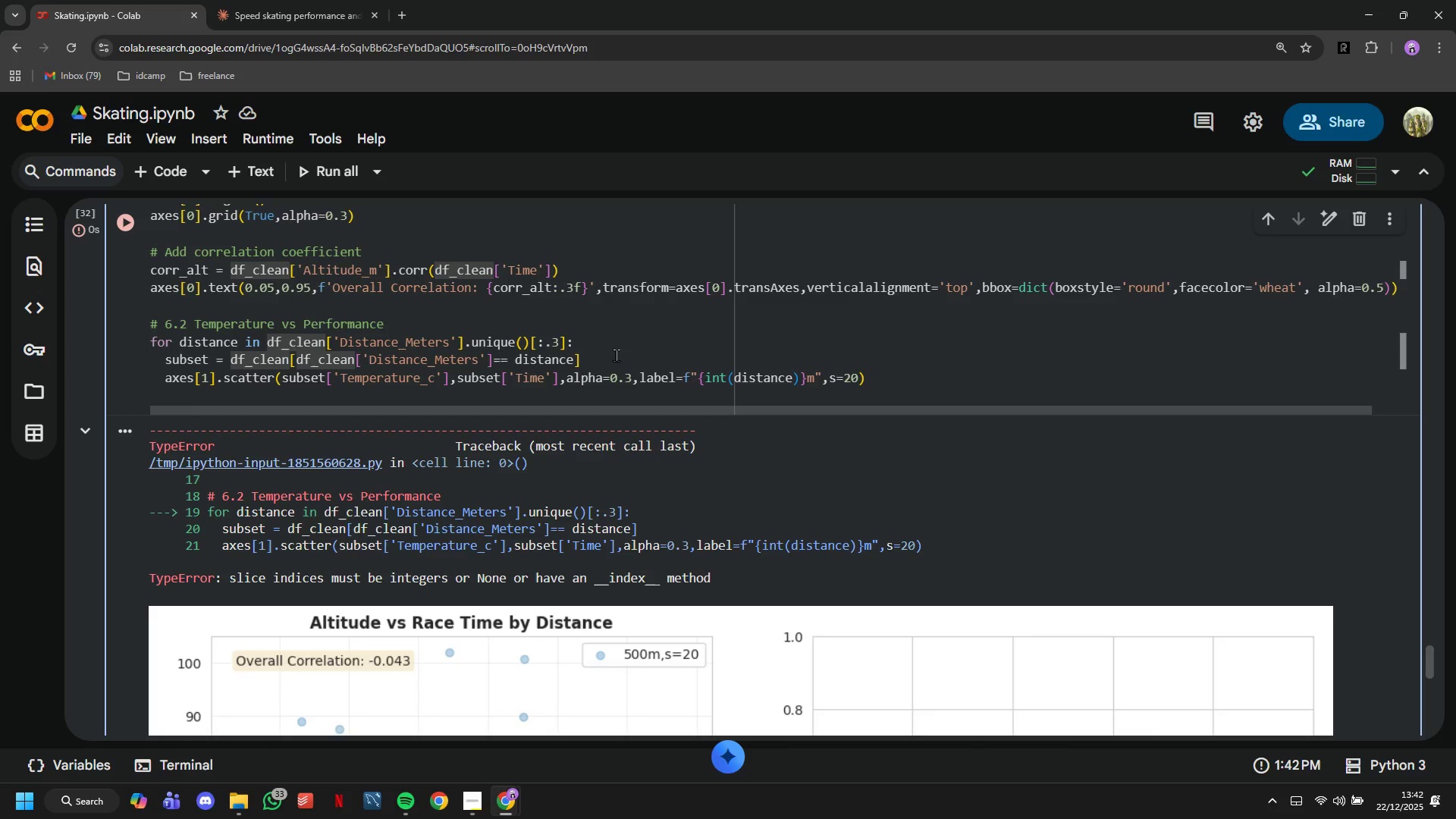 
hold_key(key=ArrowRight, duration=1.16)
 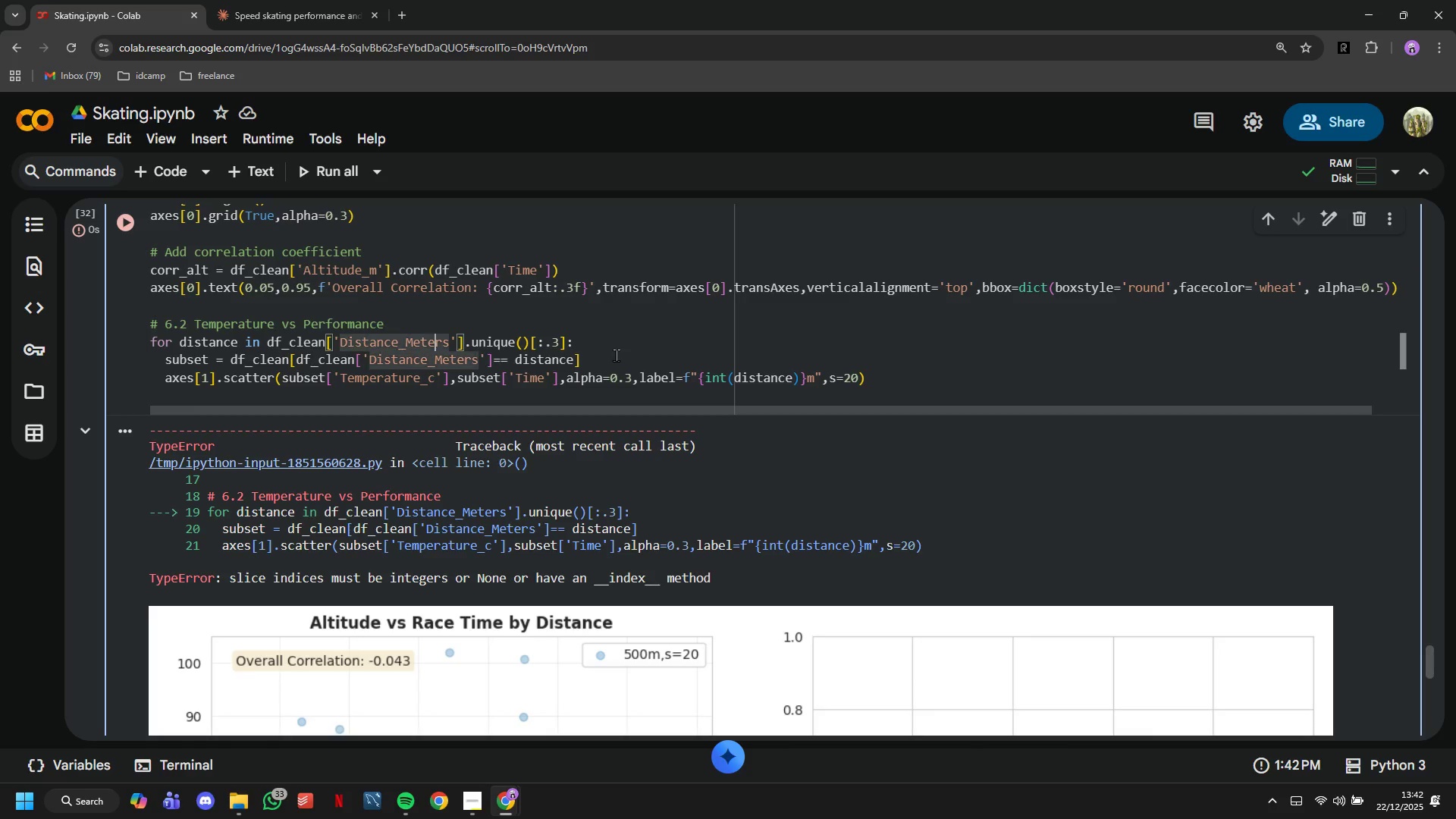 
hold_key(key=ArrowRight, duration=0.62)
 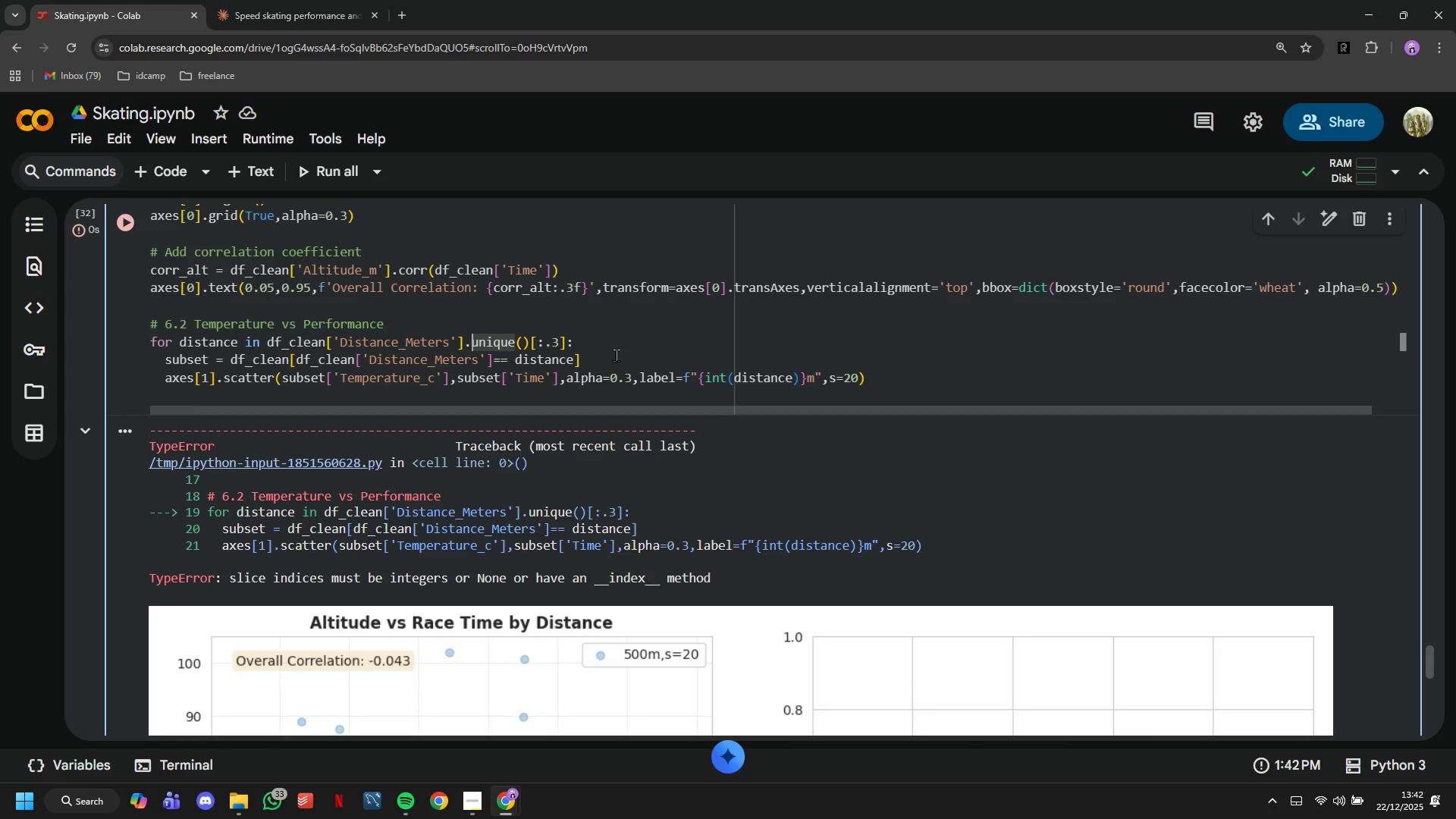 
hold_key(key=ArrowRight, duration=0.61)
 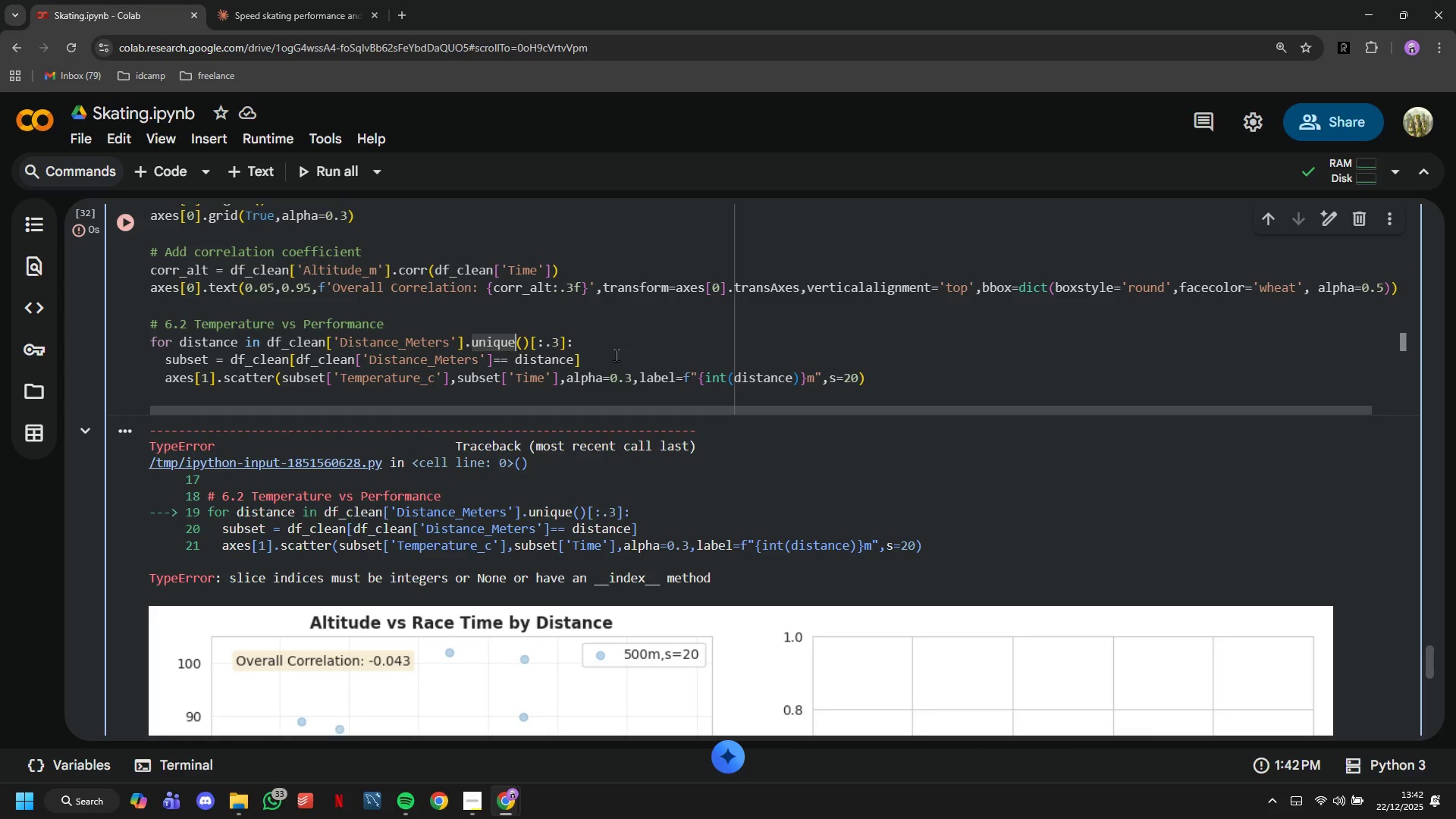 
key(ArrowRight)
 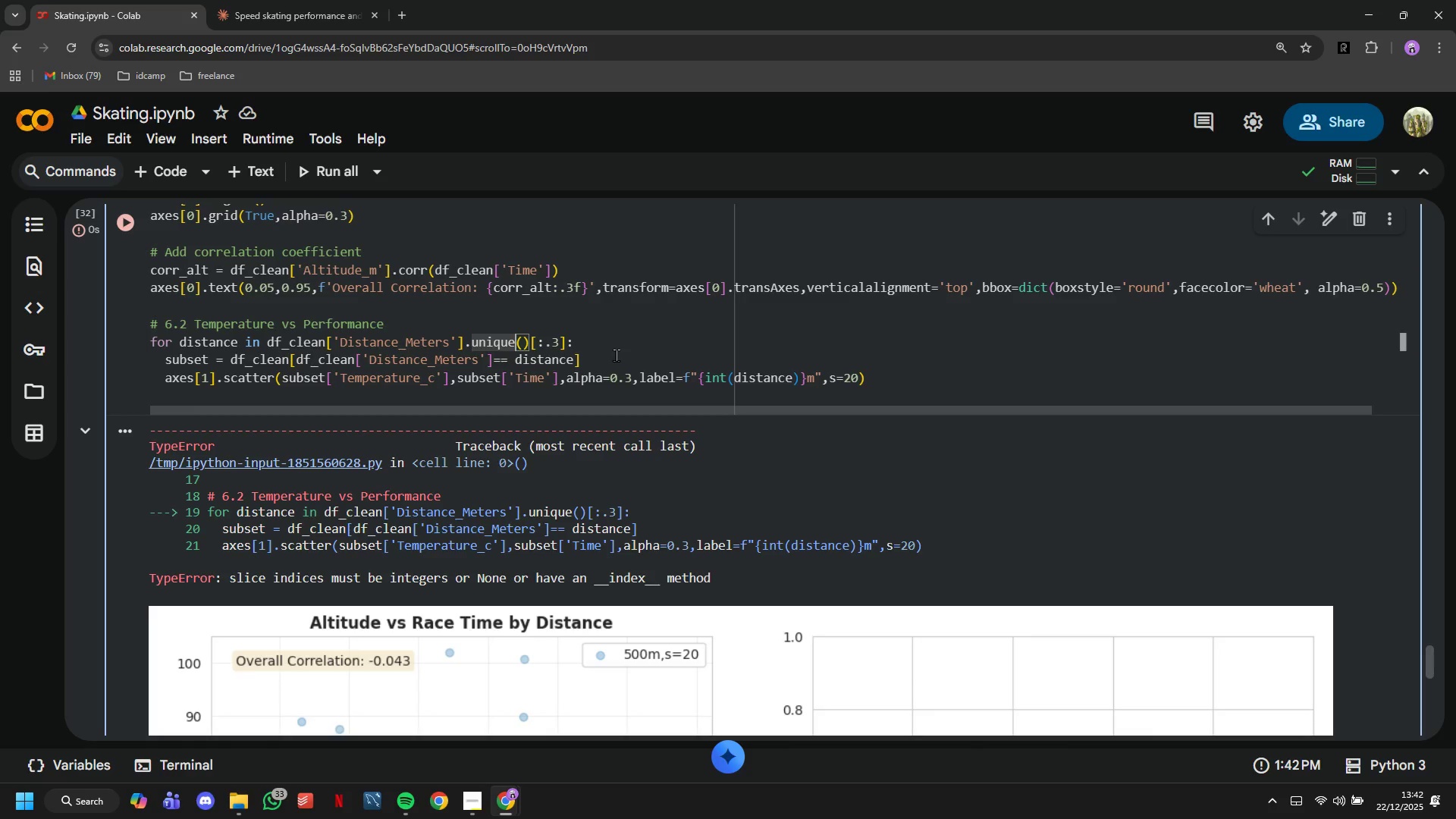 
key(ArrowRight)
 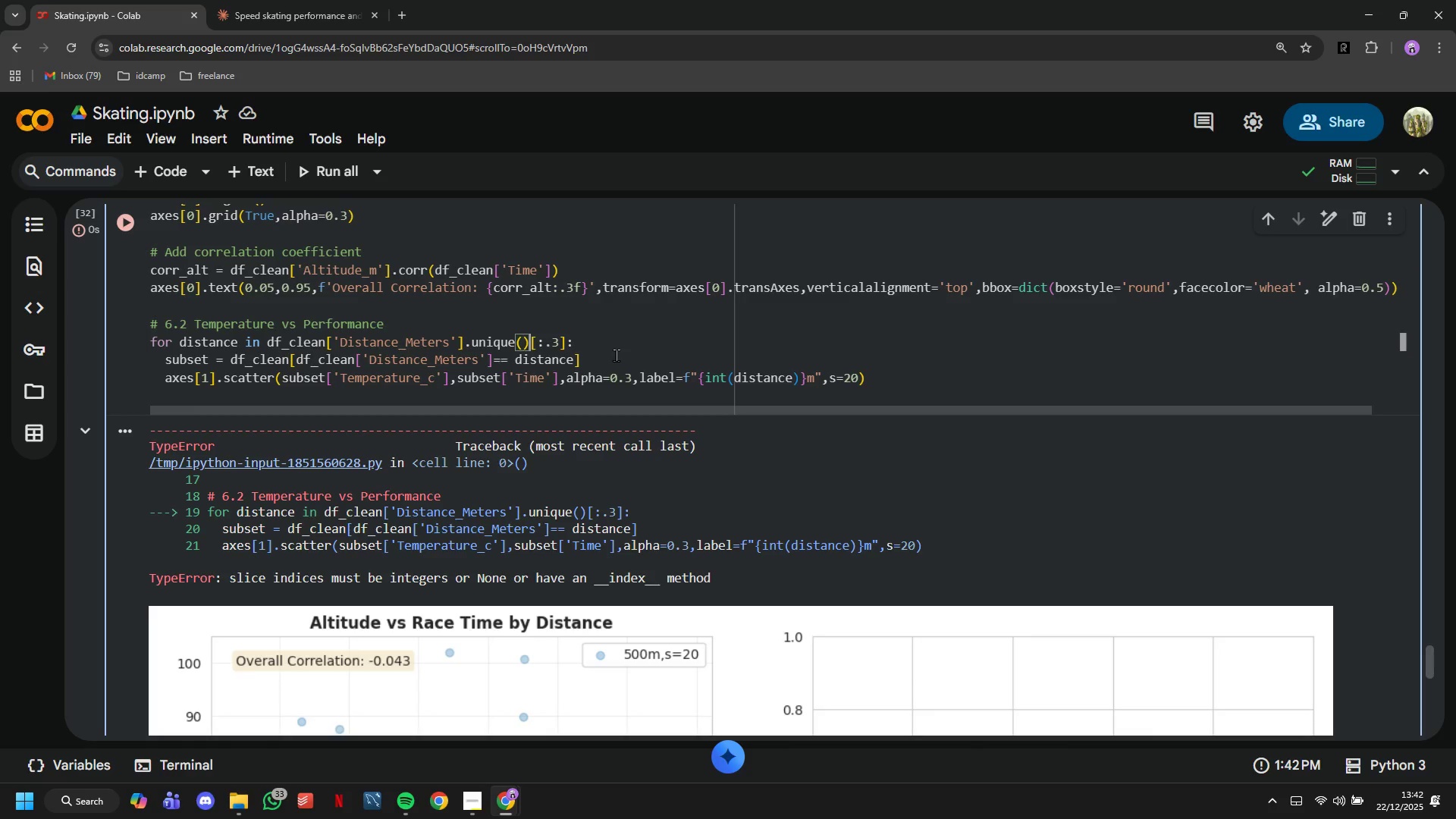 
key(ArrowRight)
 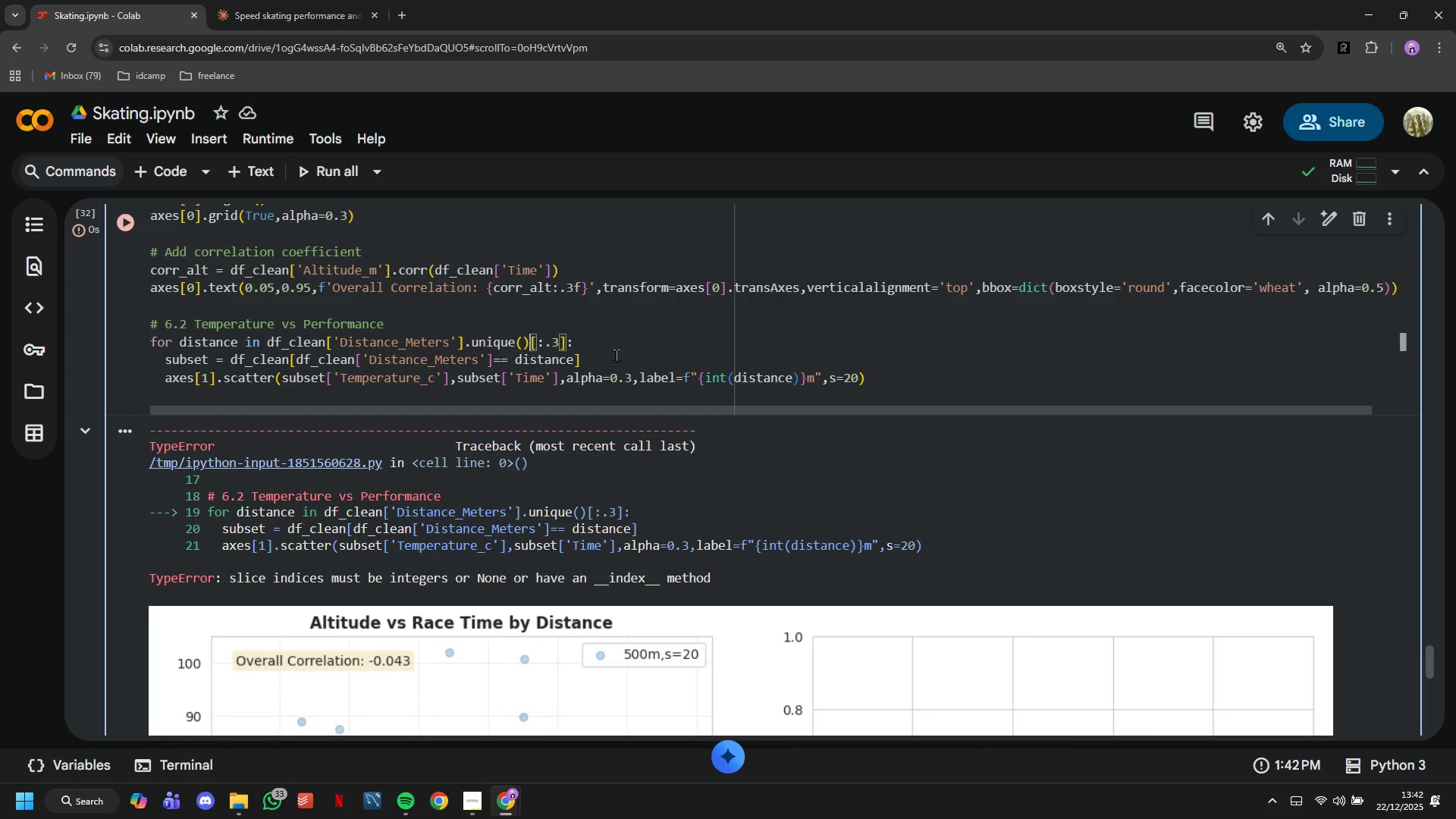 
key(ArrowRight)
 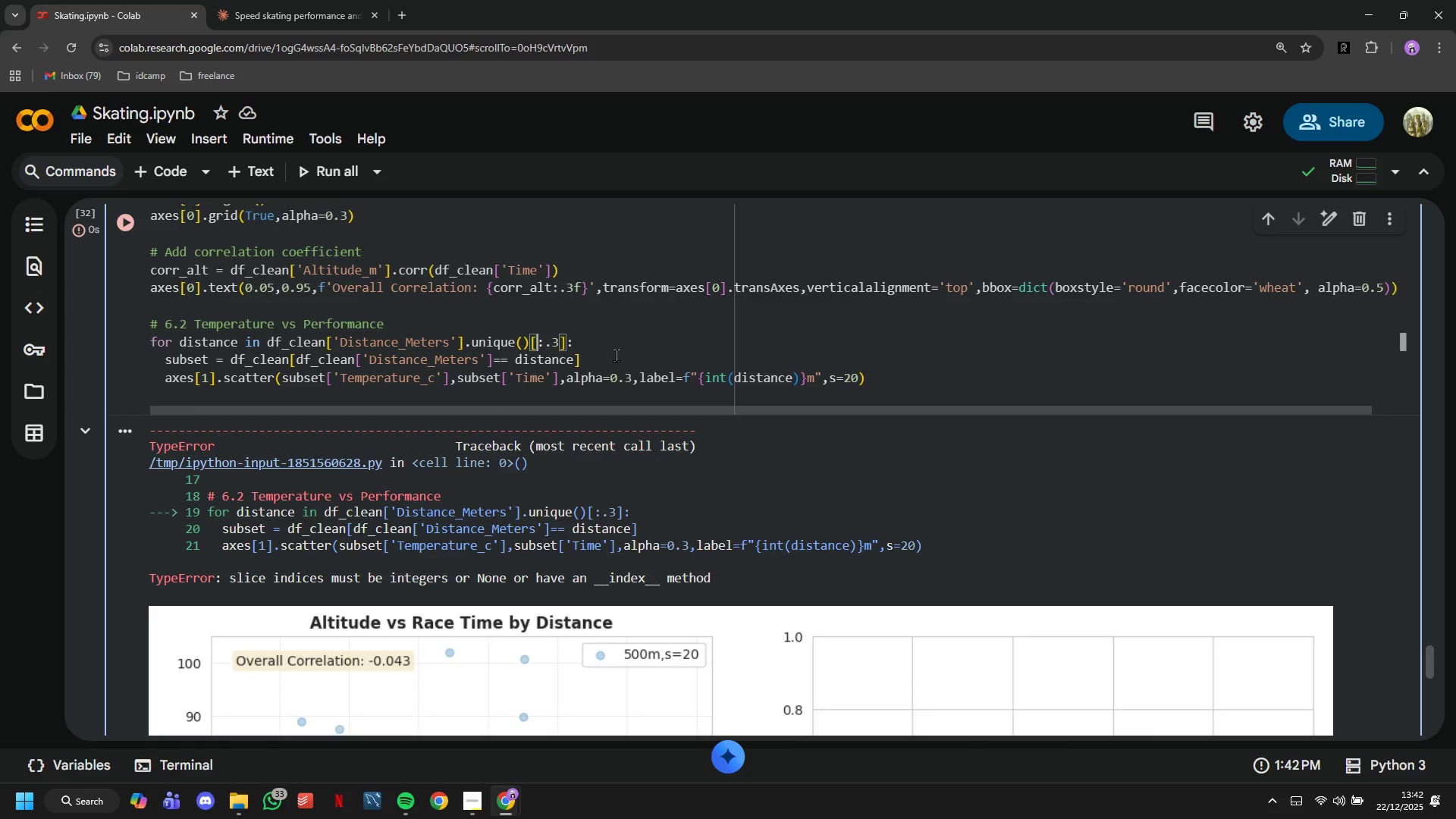 
key(ArrowRight)
 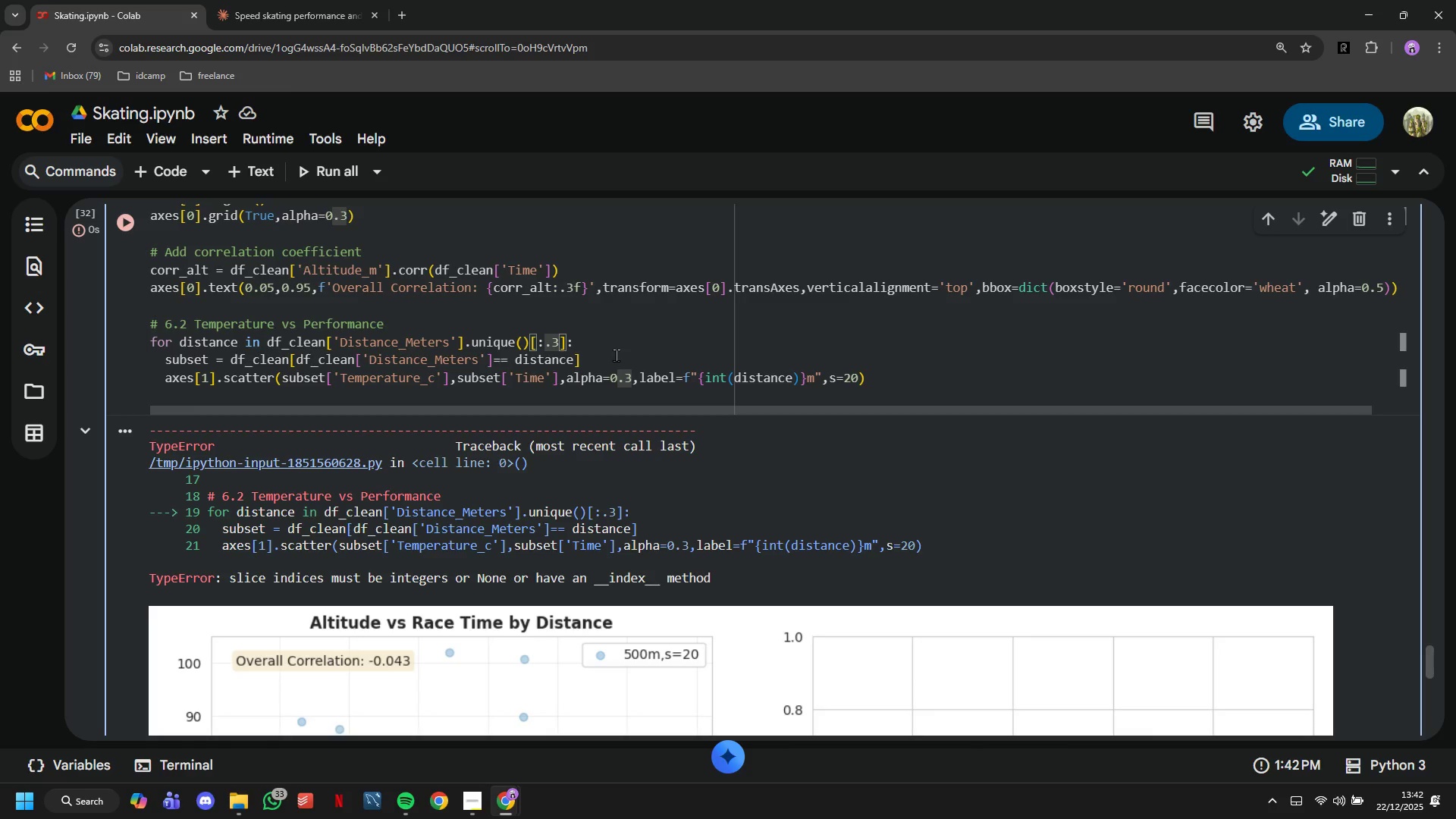 
key(ArrowLeft)
 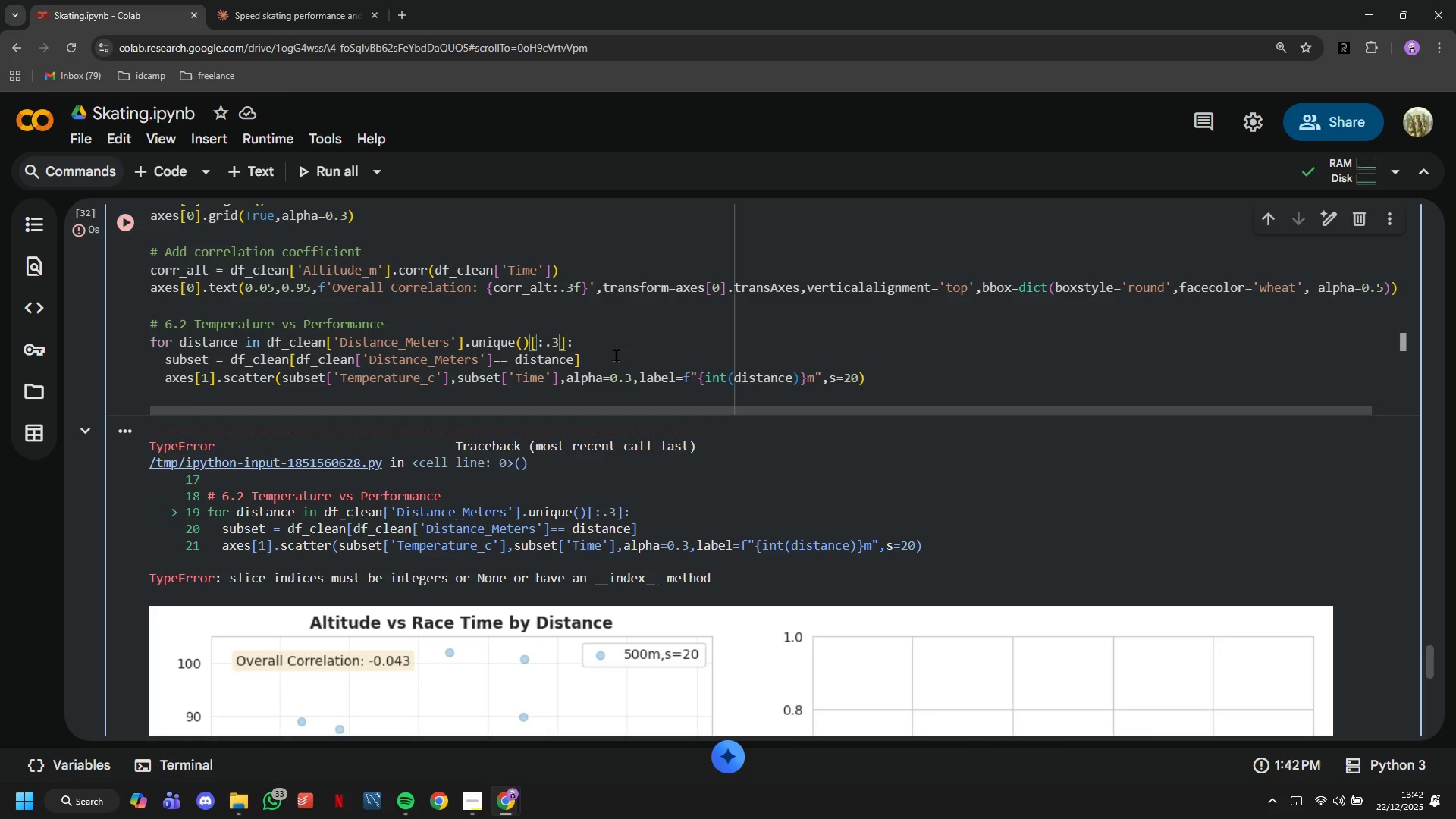 
key(ArrowRight)
 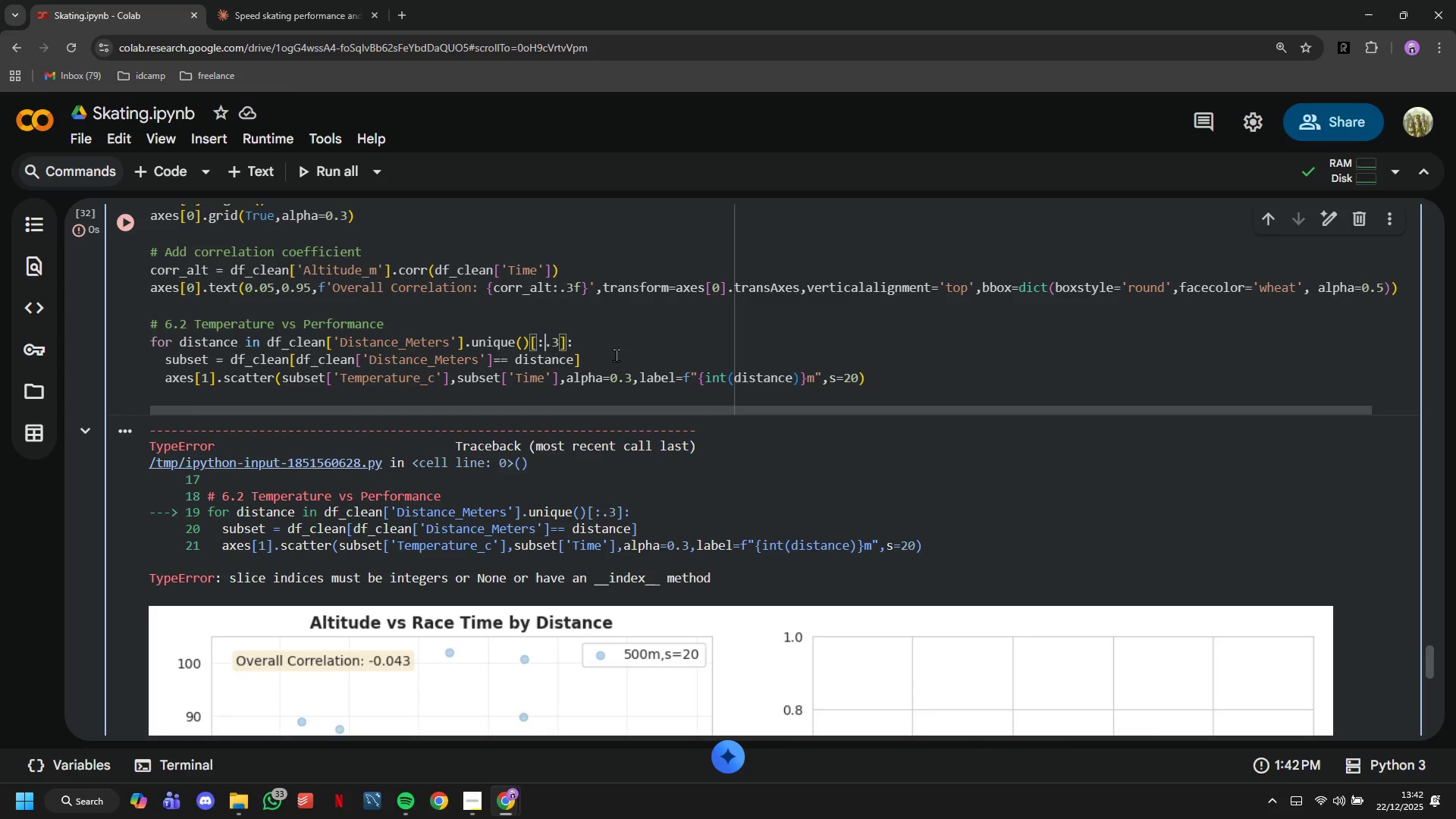 
key(ArrowRight)
 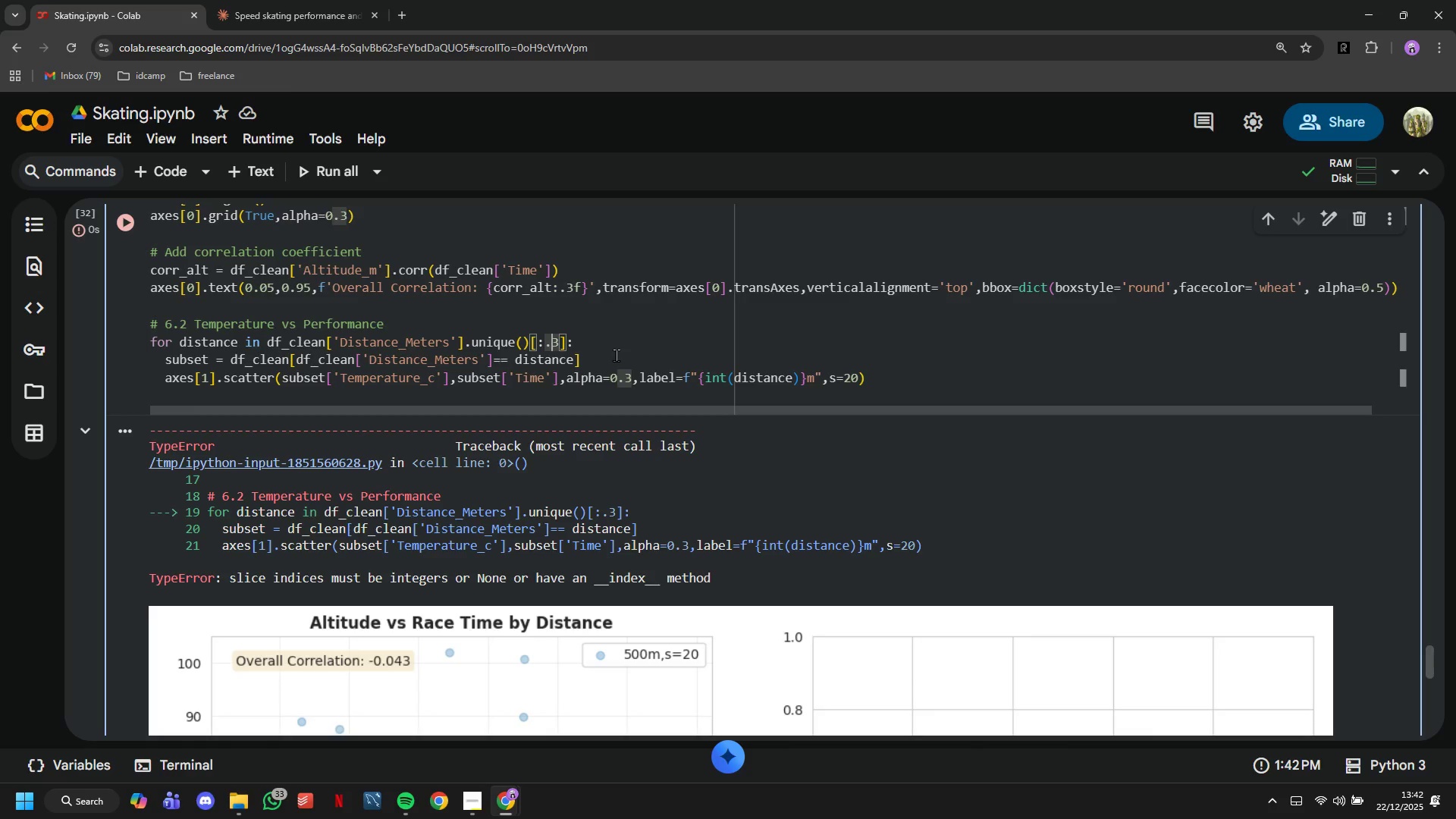 
key(Backspace)
 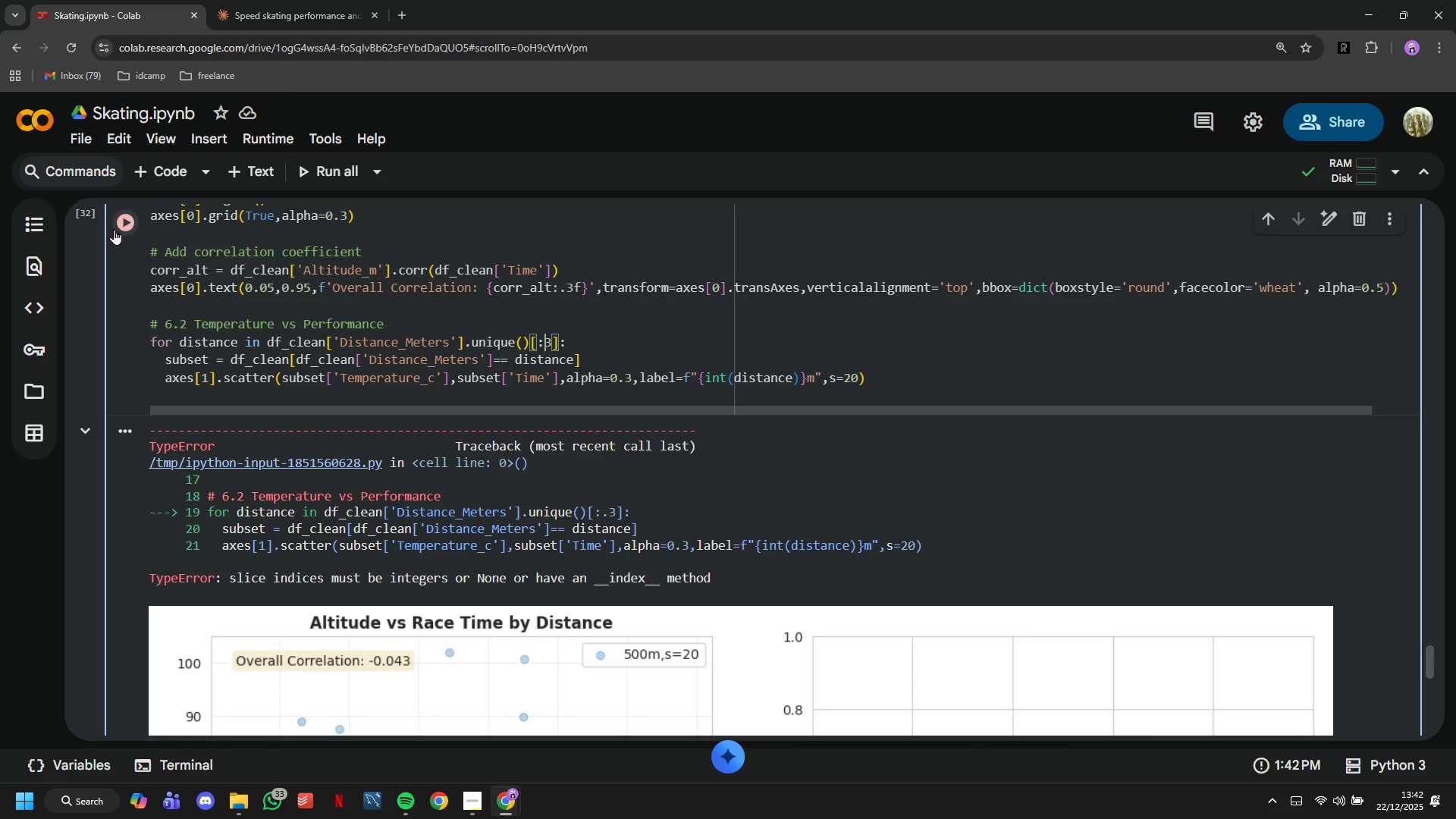 
left_click([112, 227])
 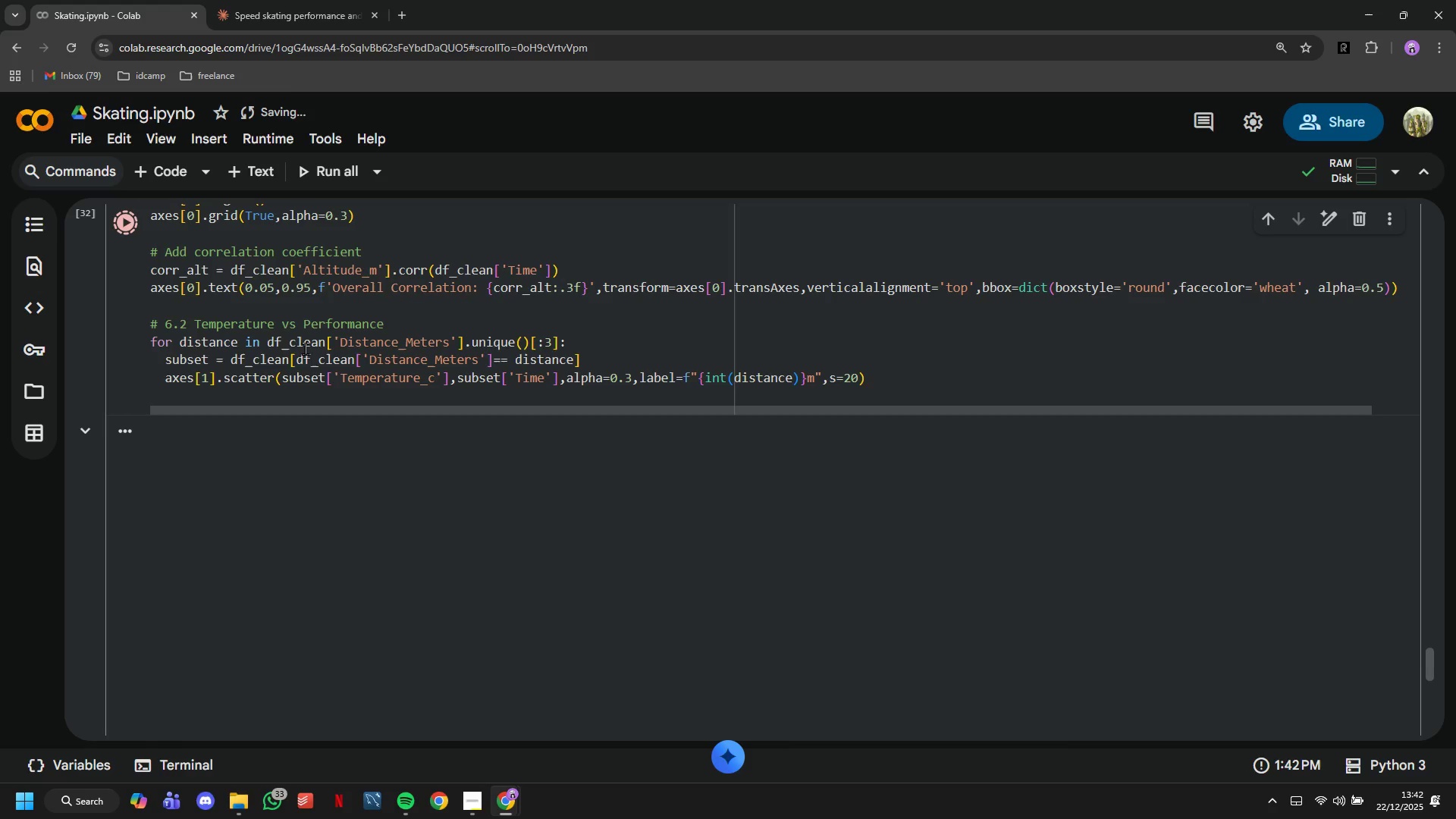 
wait(13.74)
 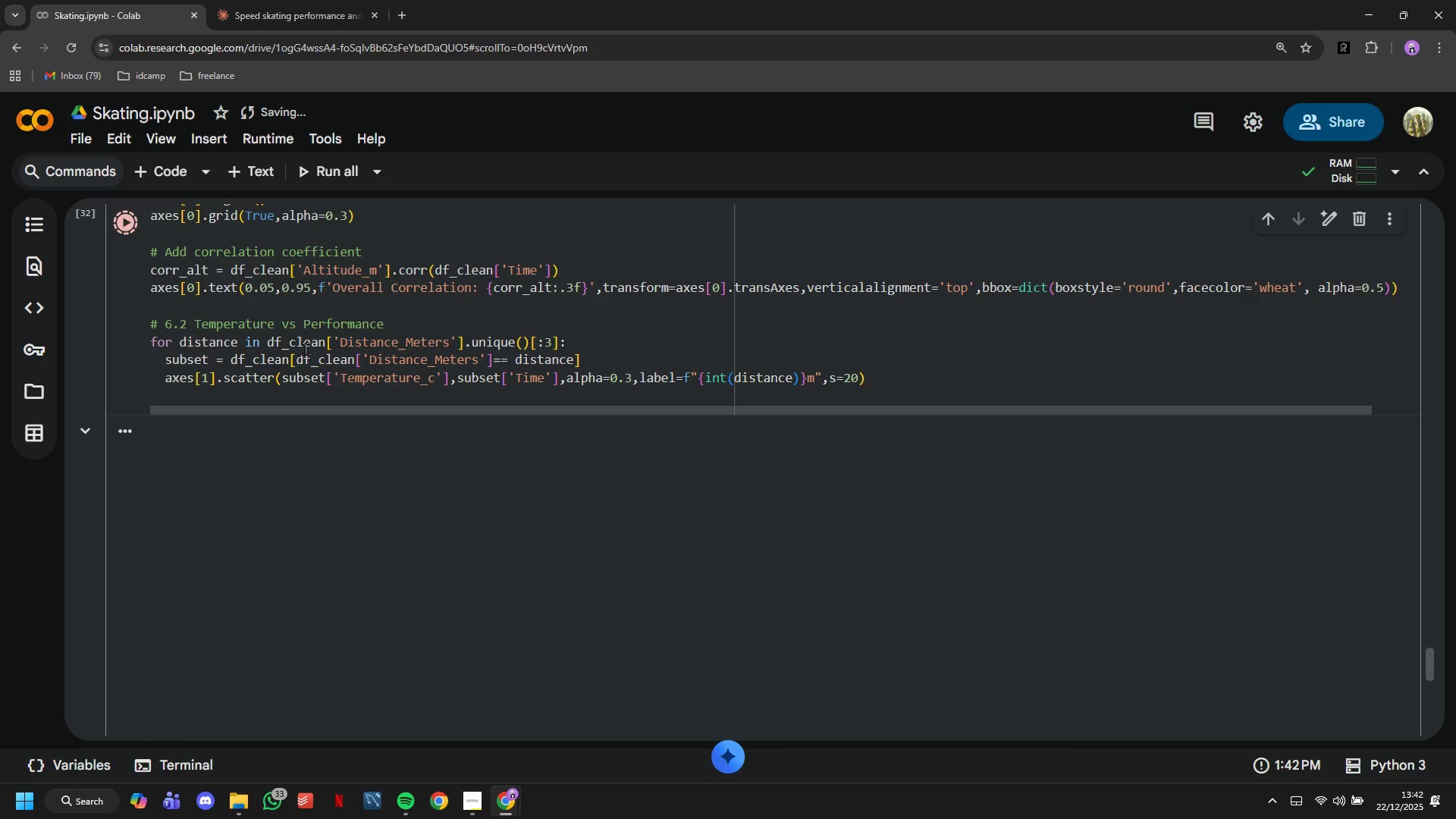 
left_click([1323, 798])
 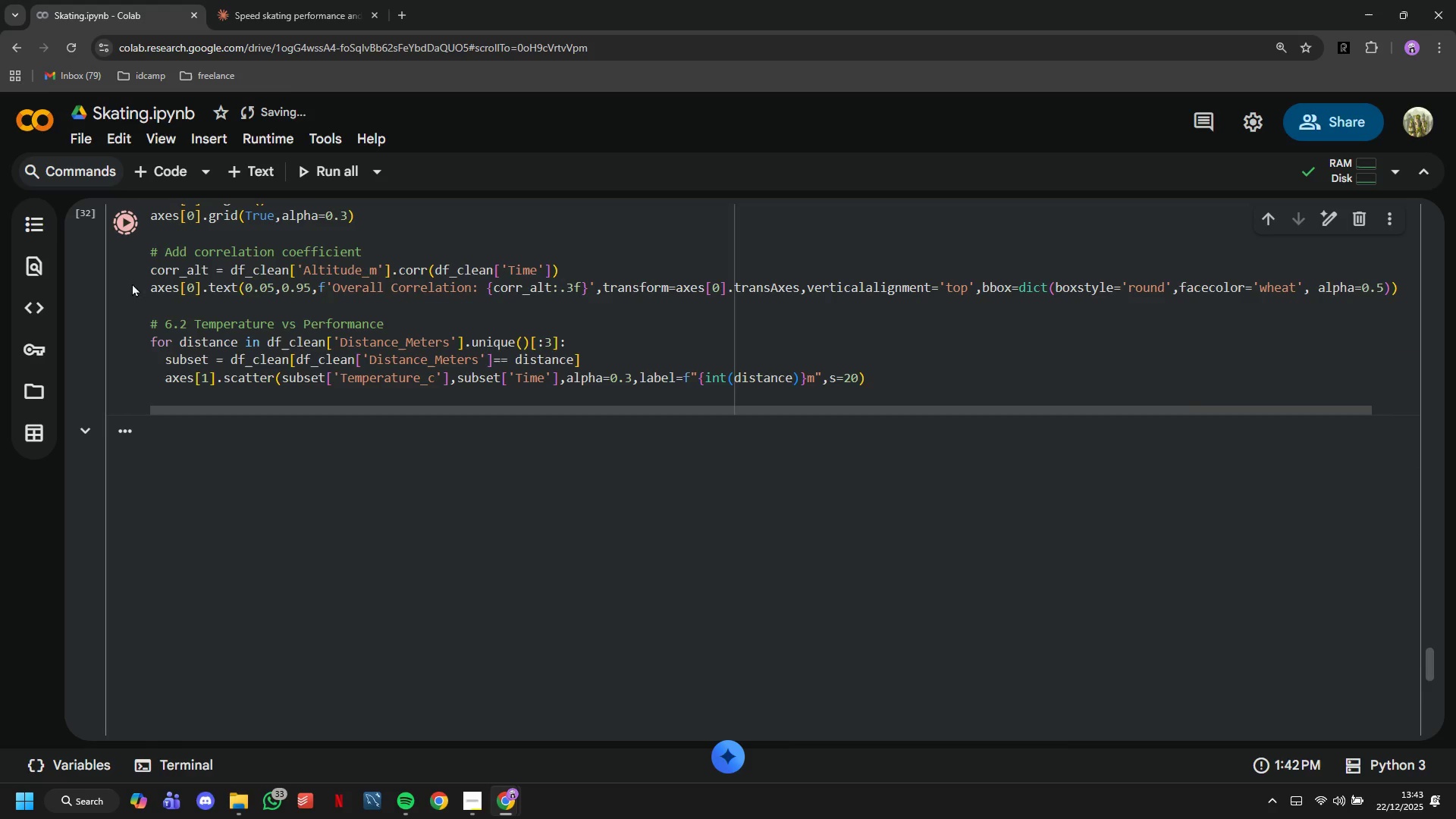 
scroll: coordinate [247, 312], scroll_direction: up, amount: 3.0
 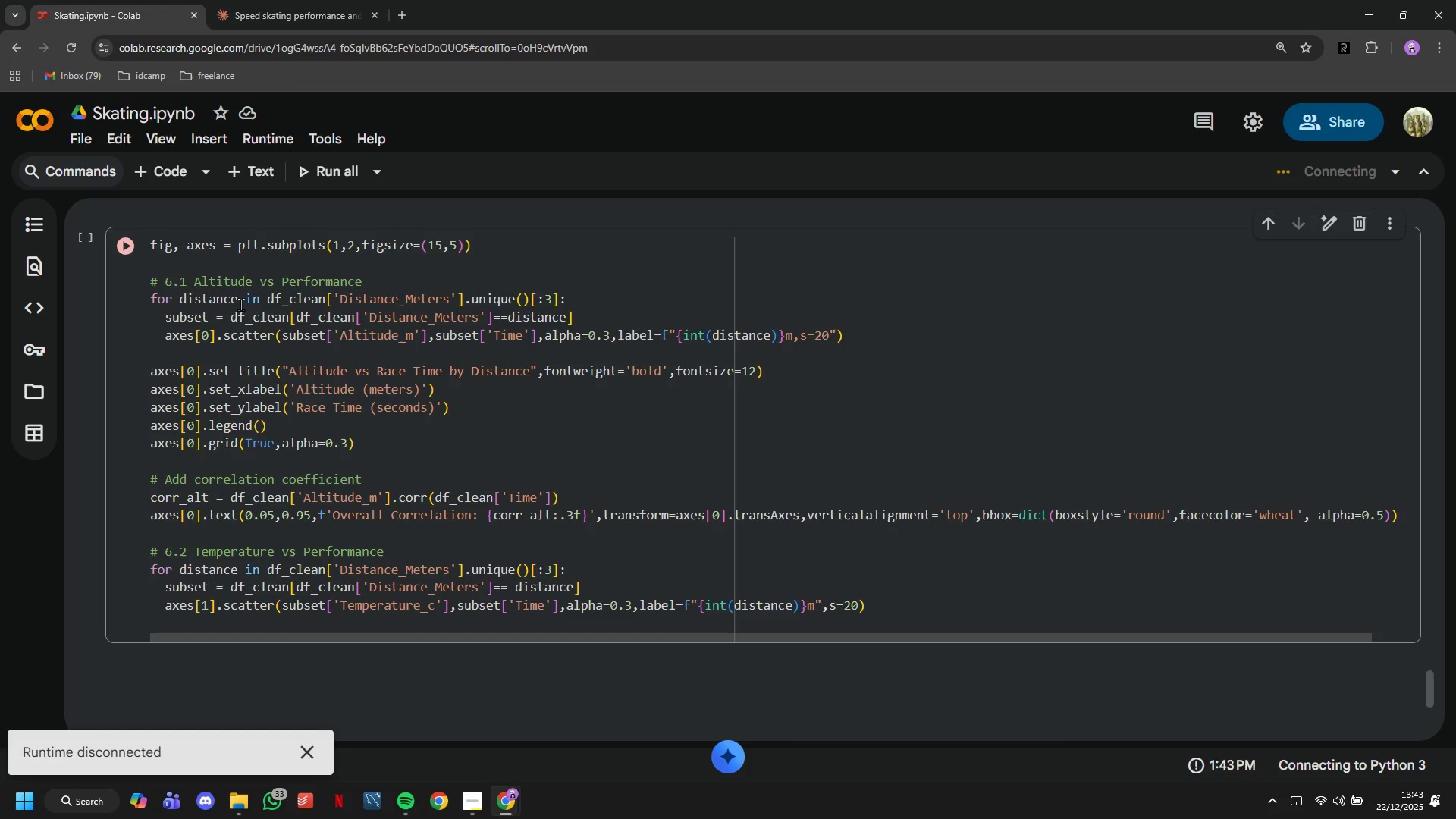 
wait(11.45)
 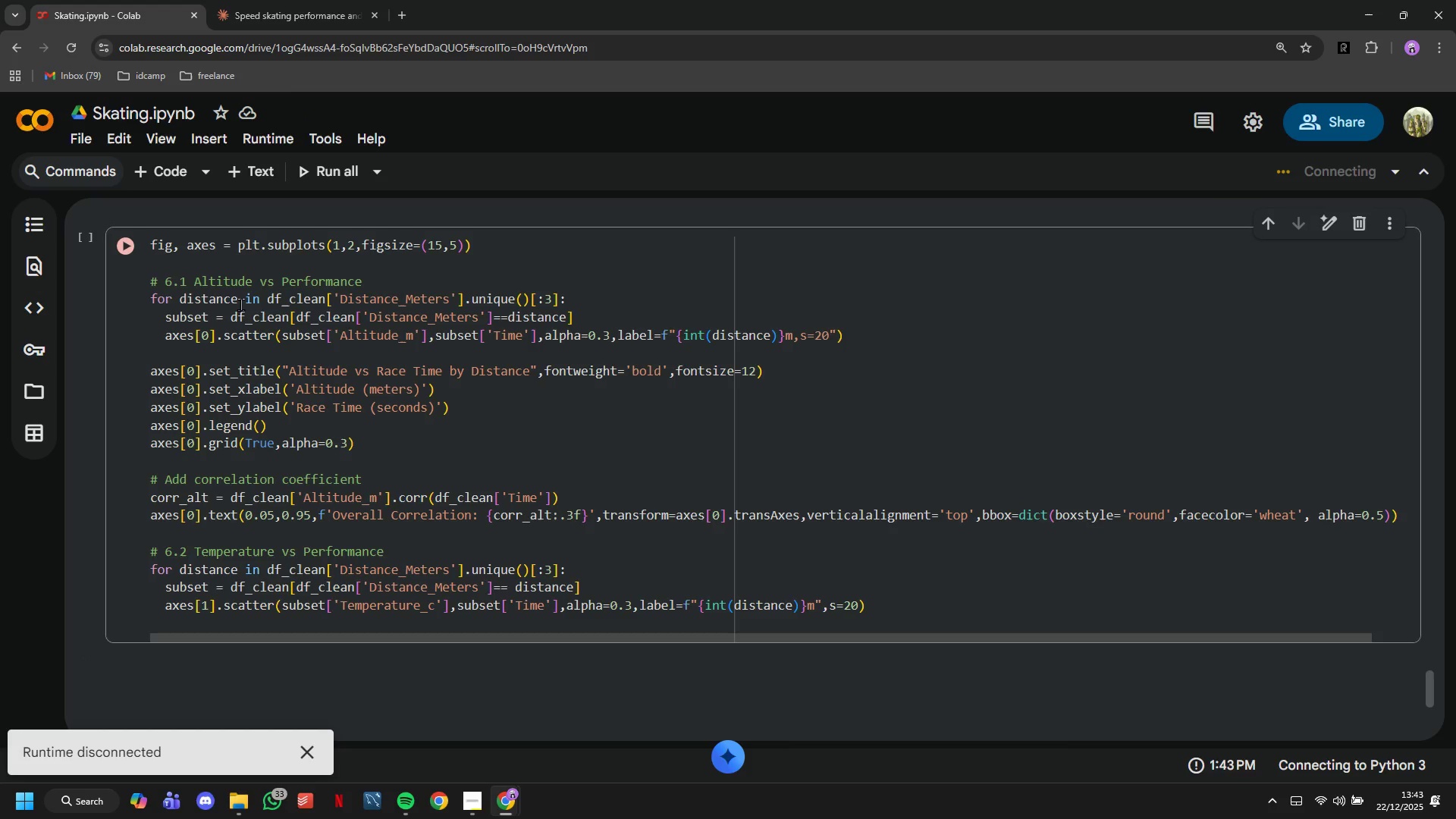 
left_click([128, 252])
 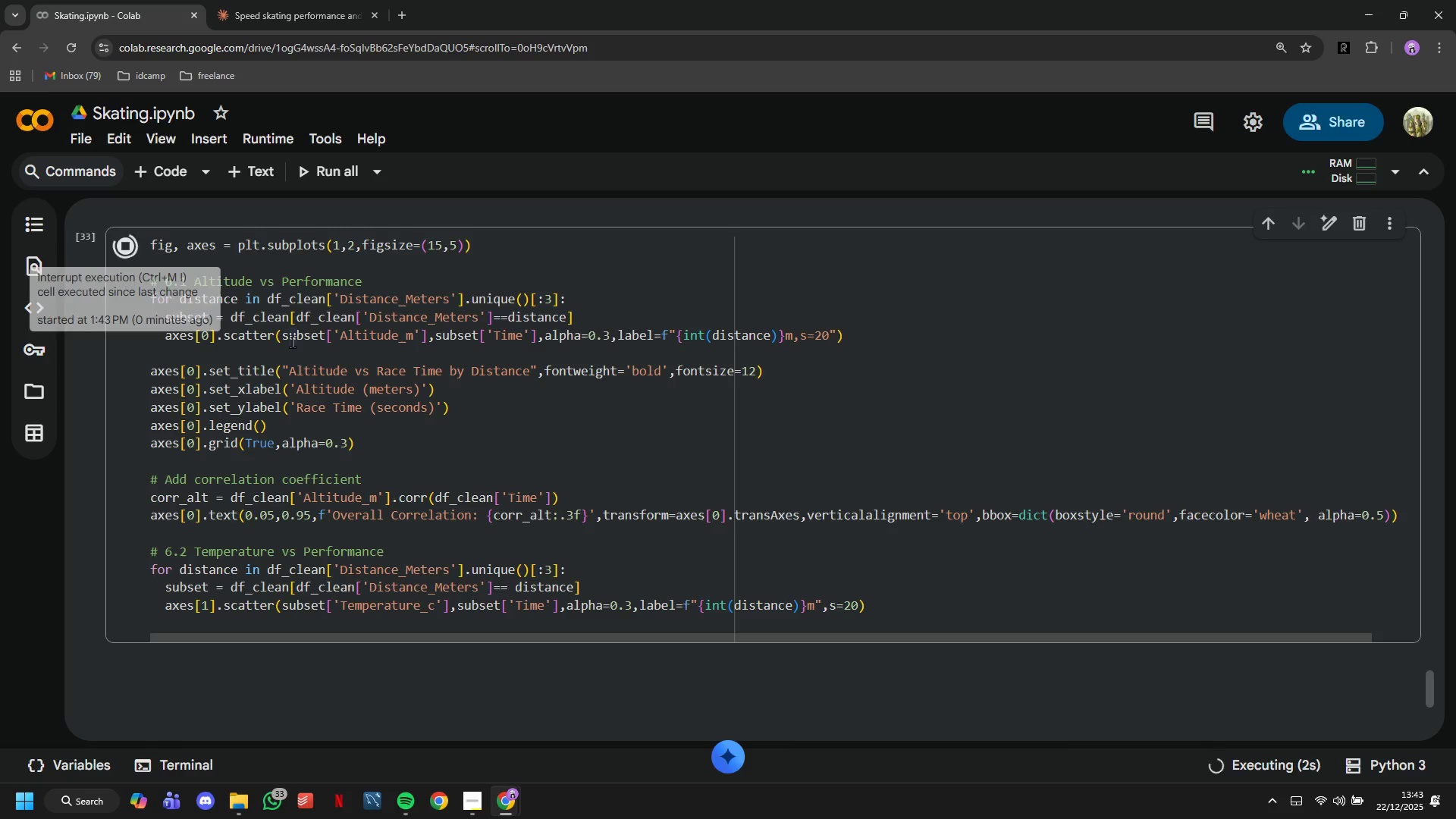 
scroll: coordinate [292, 341], scroll_direction: down, amount: 6.0
 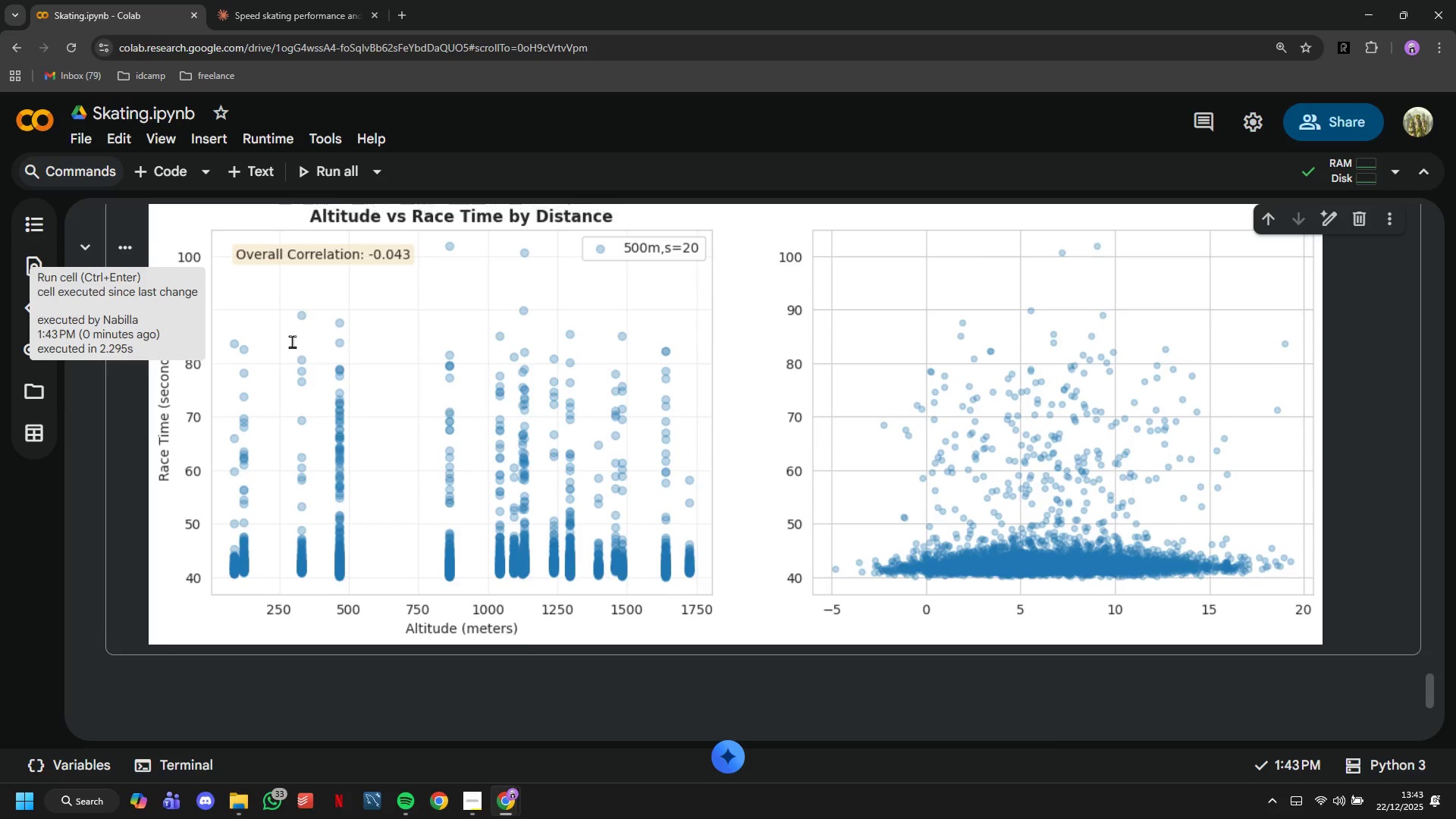 
scroll: coordinate [292, 341], scroll_direction: up, amount: 3.0
 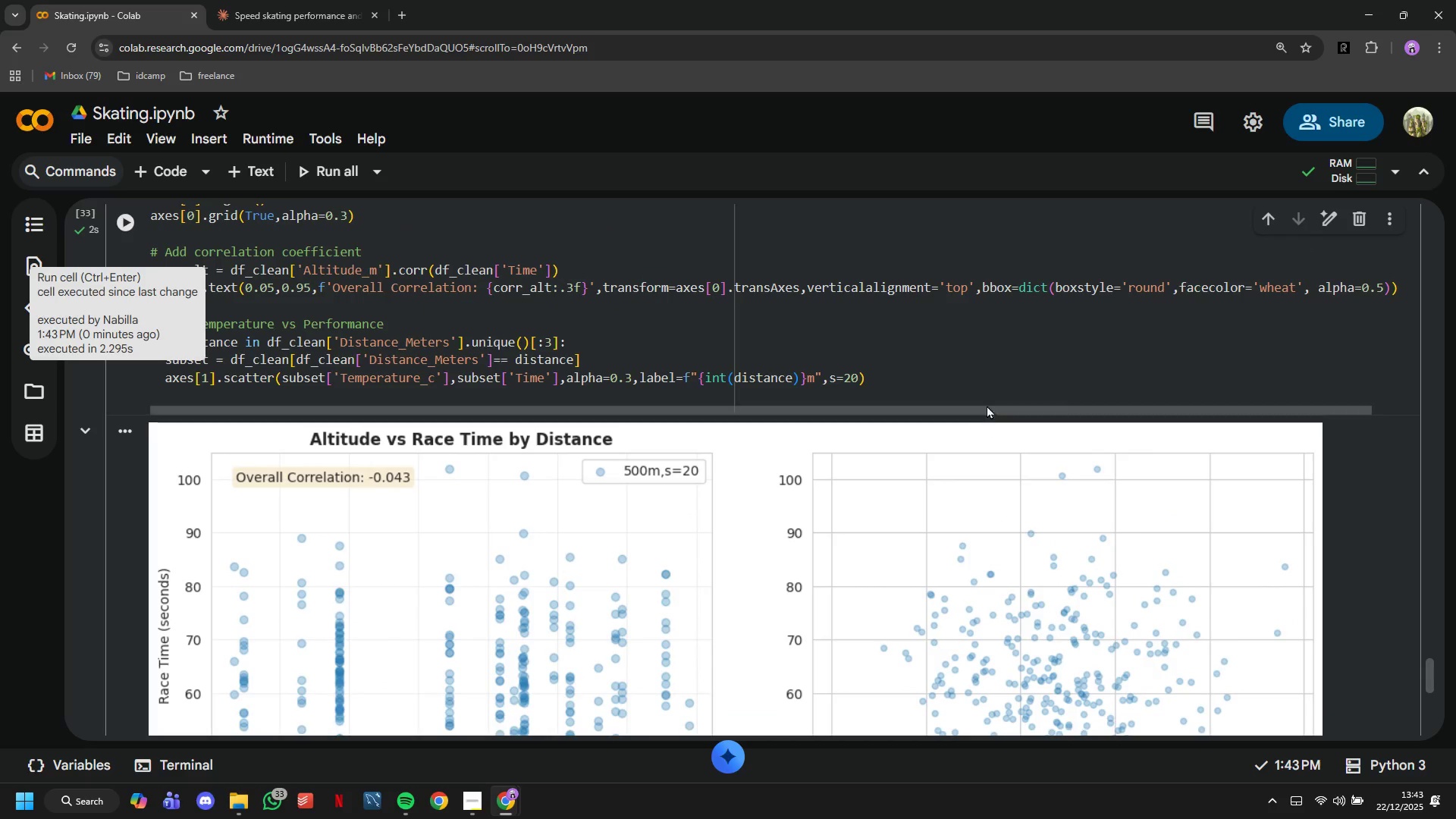 
left_click([977, 379])
 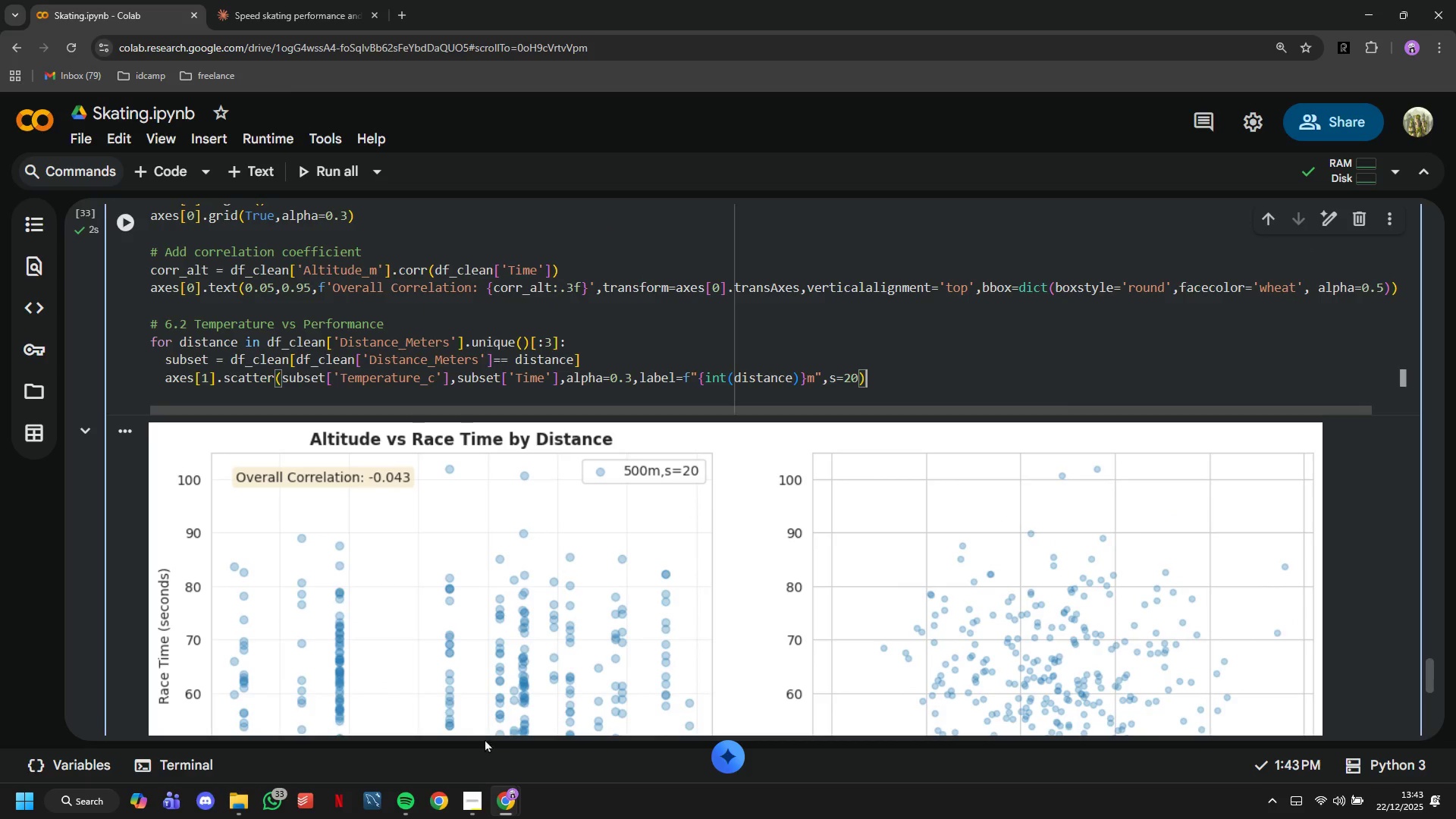 
left_click([471, 802])